 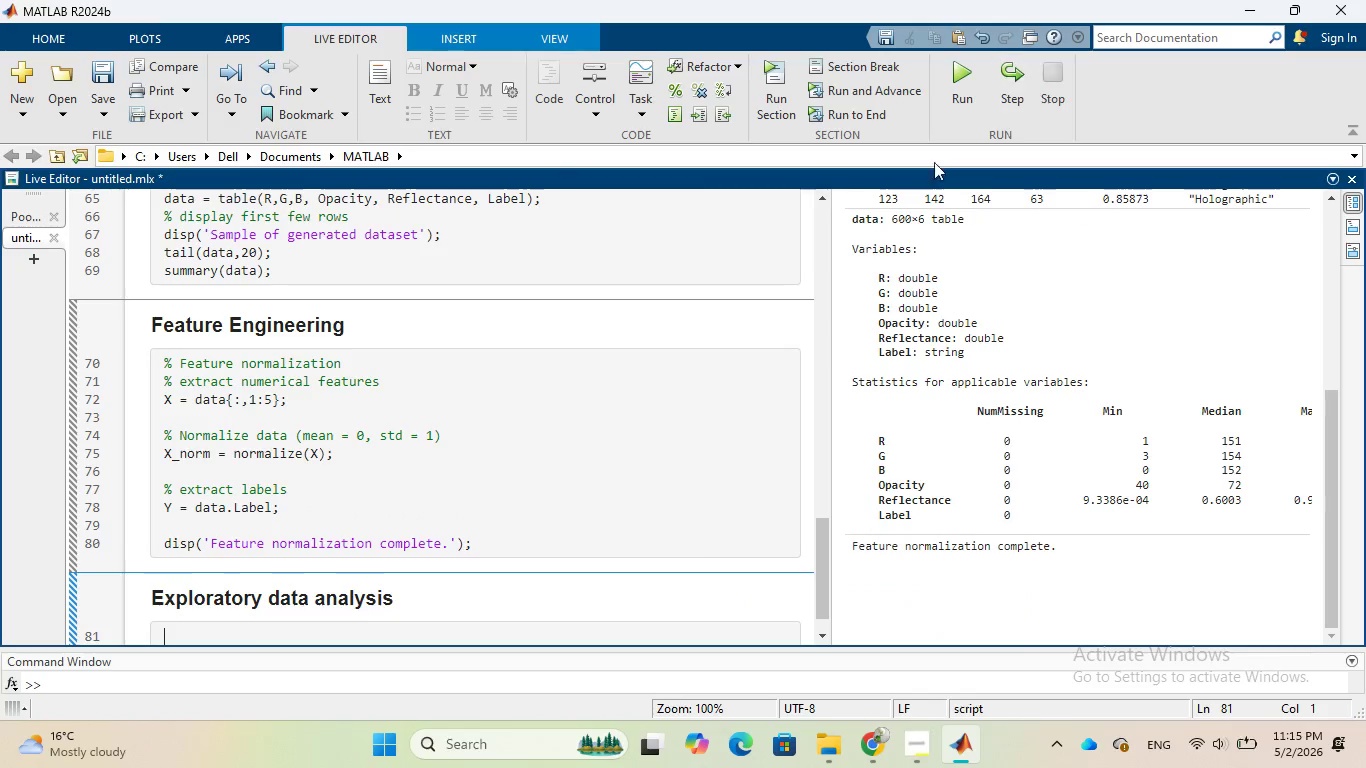 
scroll: coordinate [533, 612], scroll_direction: down, amount: 3.0
 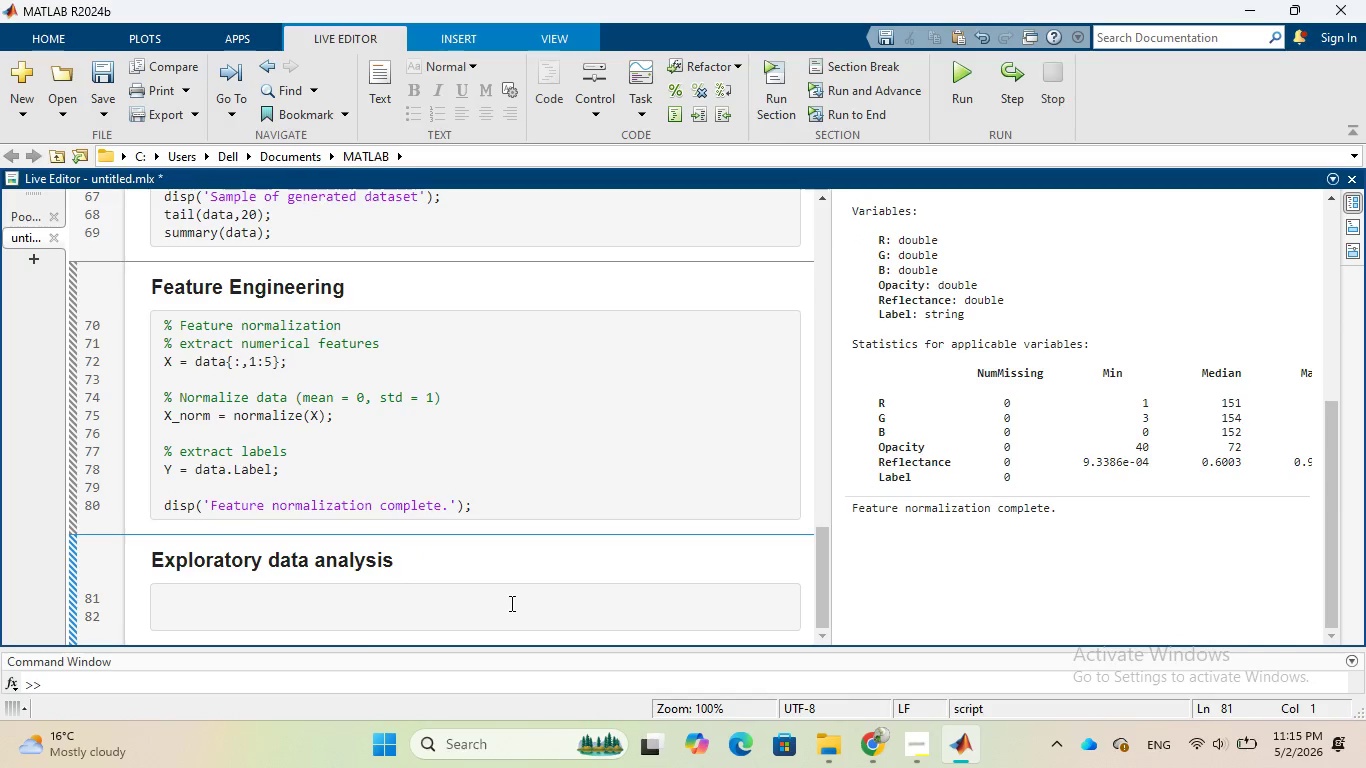 
left_click([510, 603])
 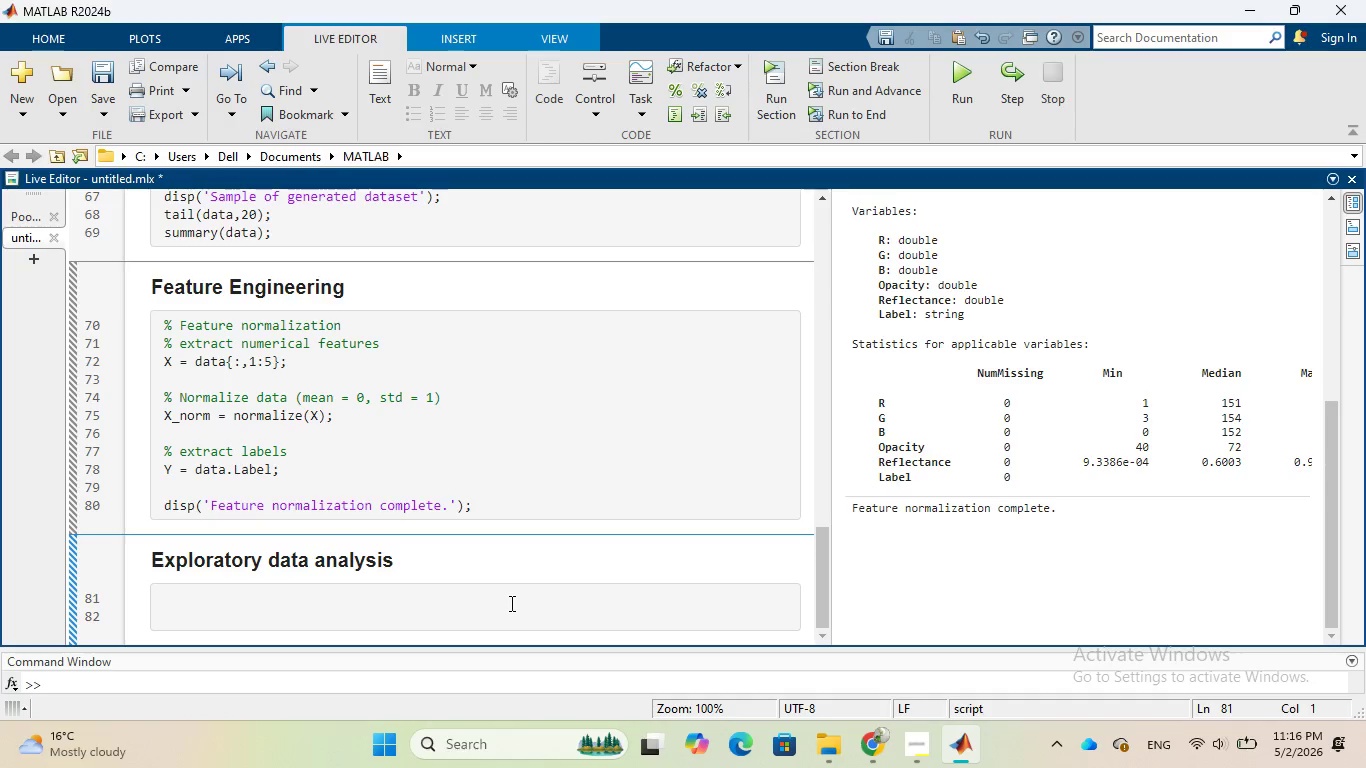 
wait(35.23)
 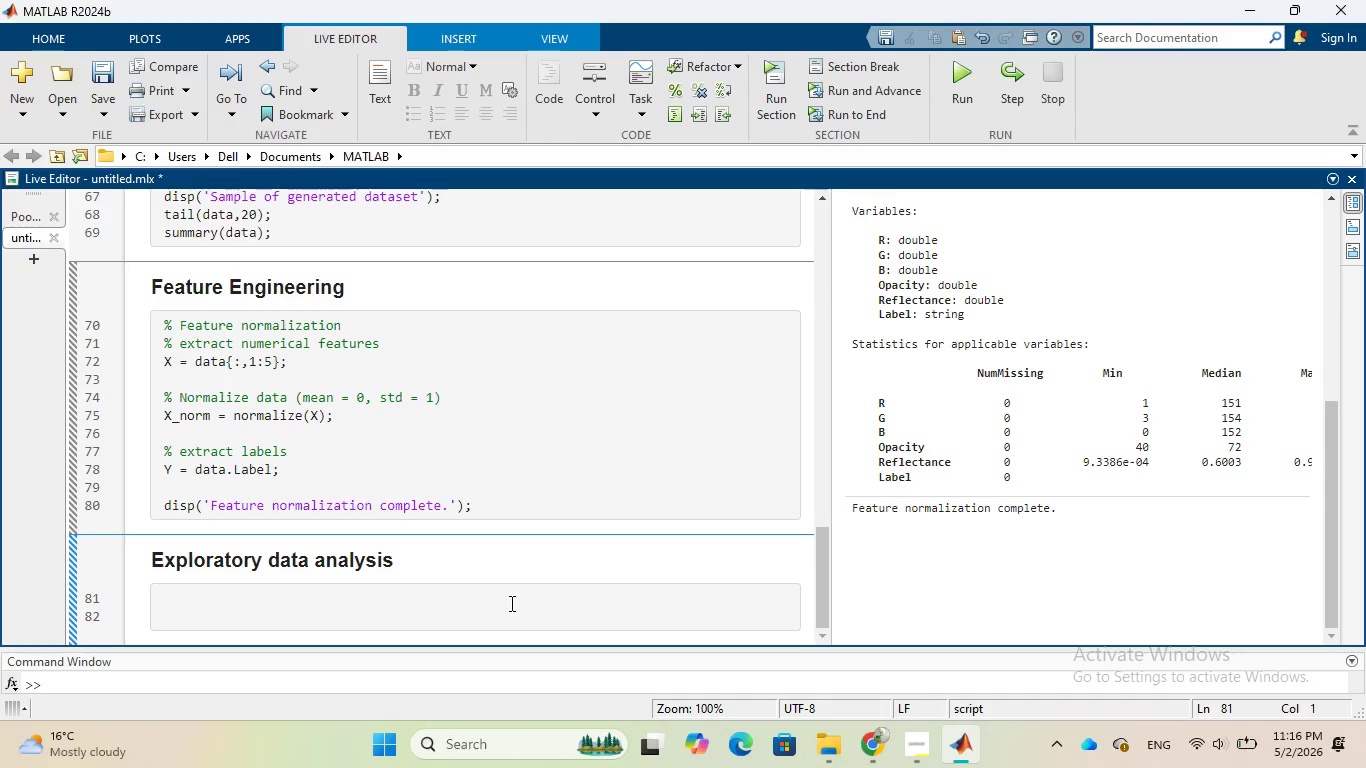 
scroll: coordinate [500, 567], scroll_direction: up, amount: 19.0
 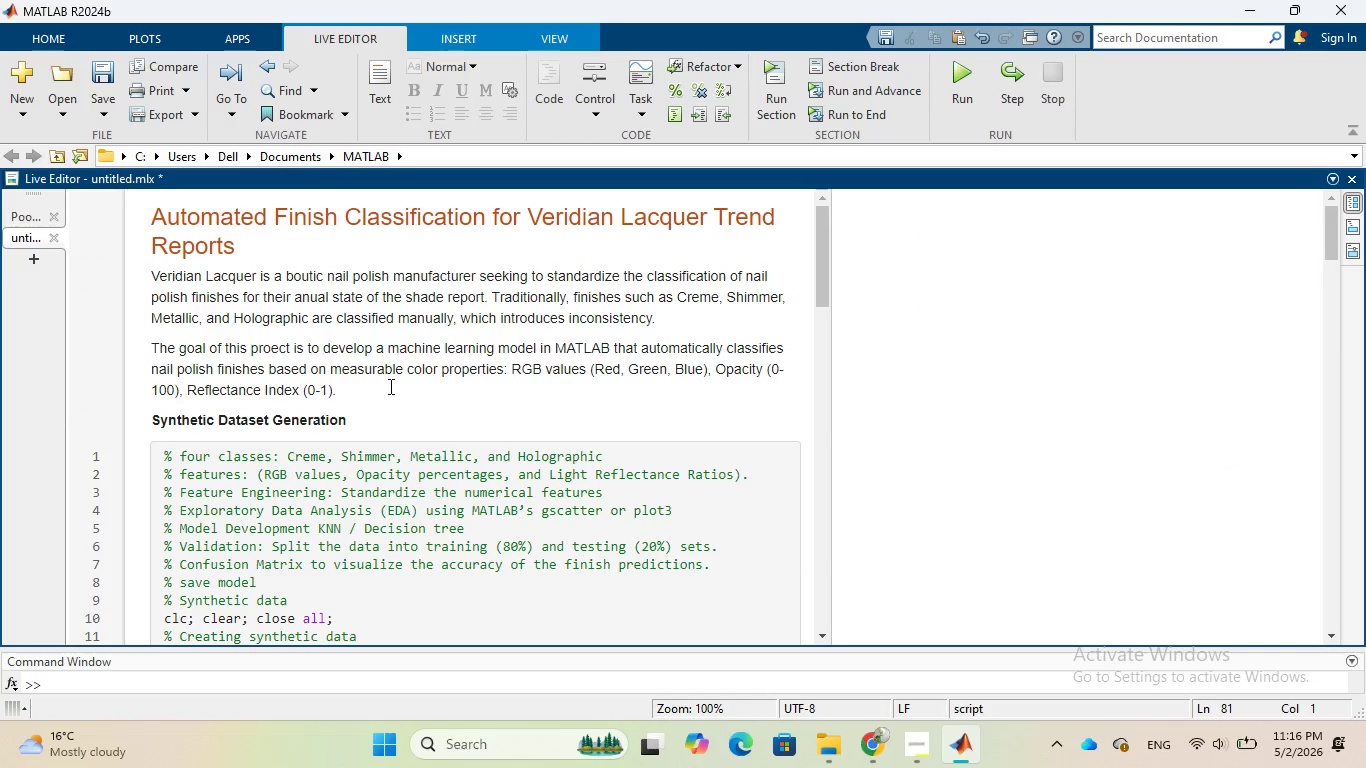 
left_click([388, 384])
 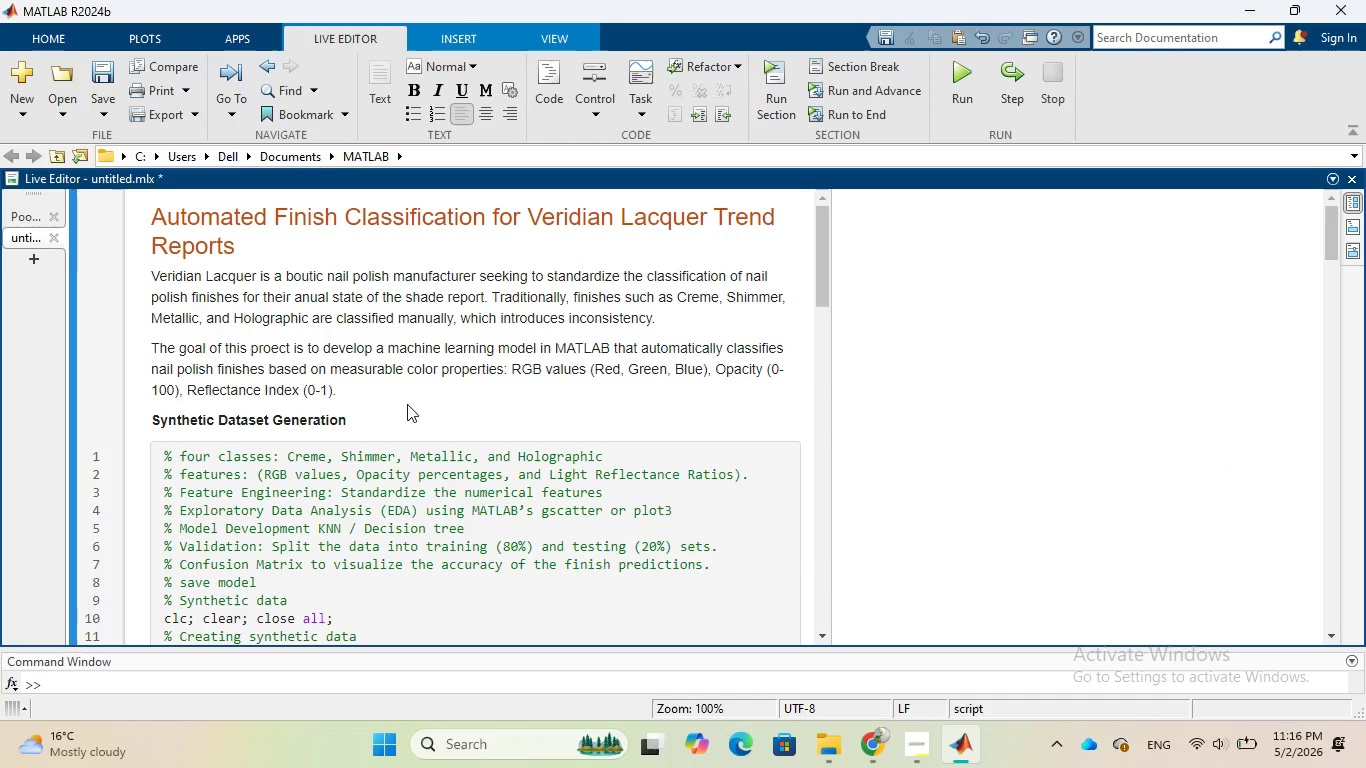 
type( A synthetic )
 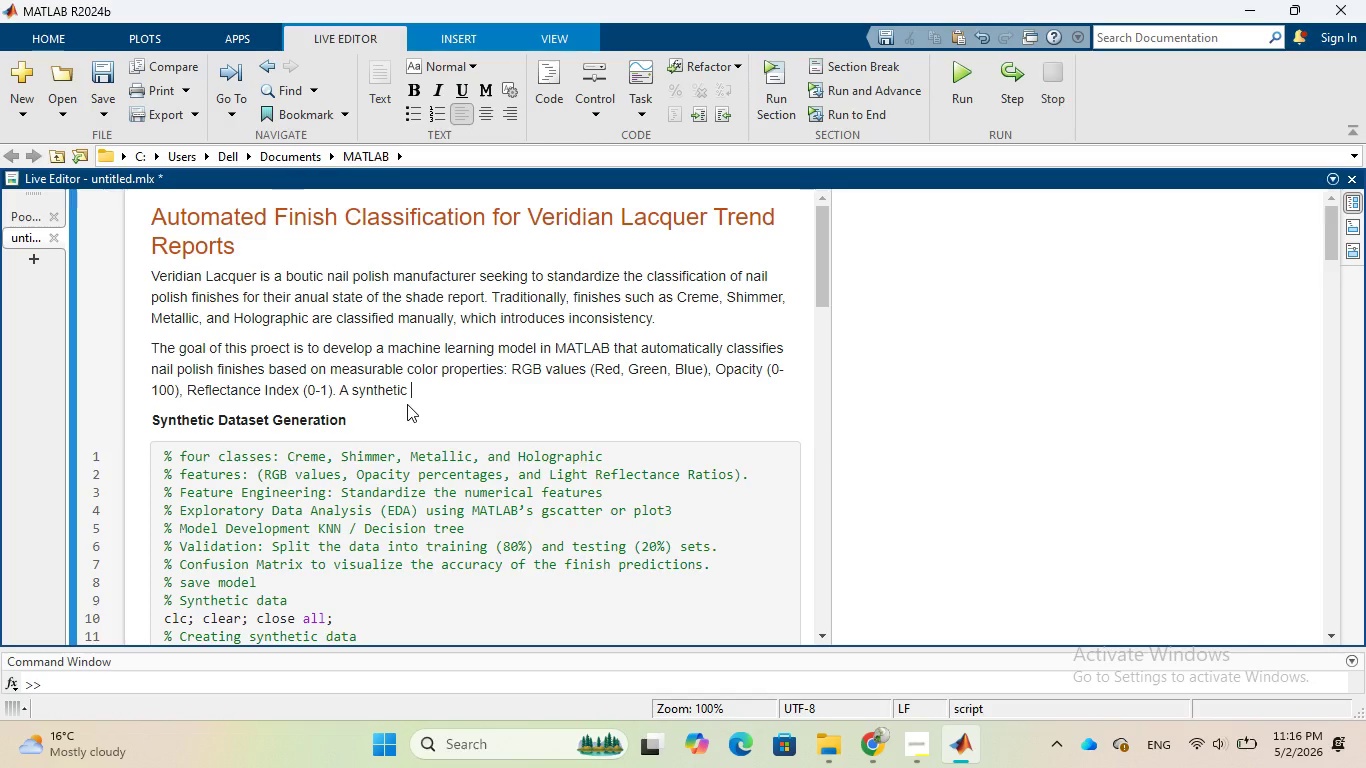 
type(dataset is generated)
 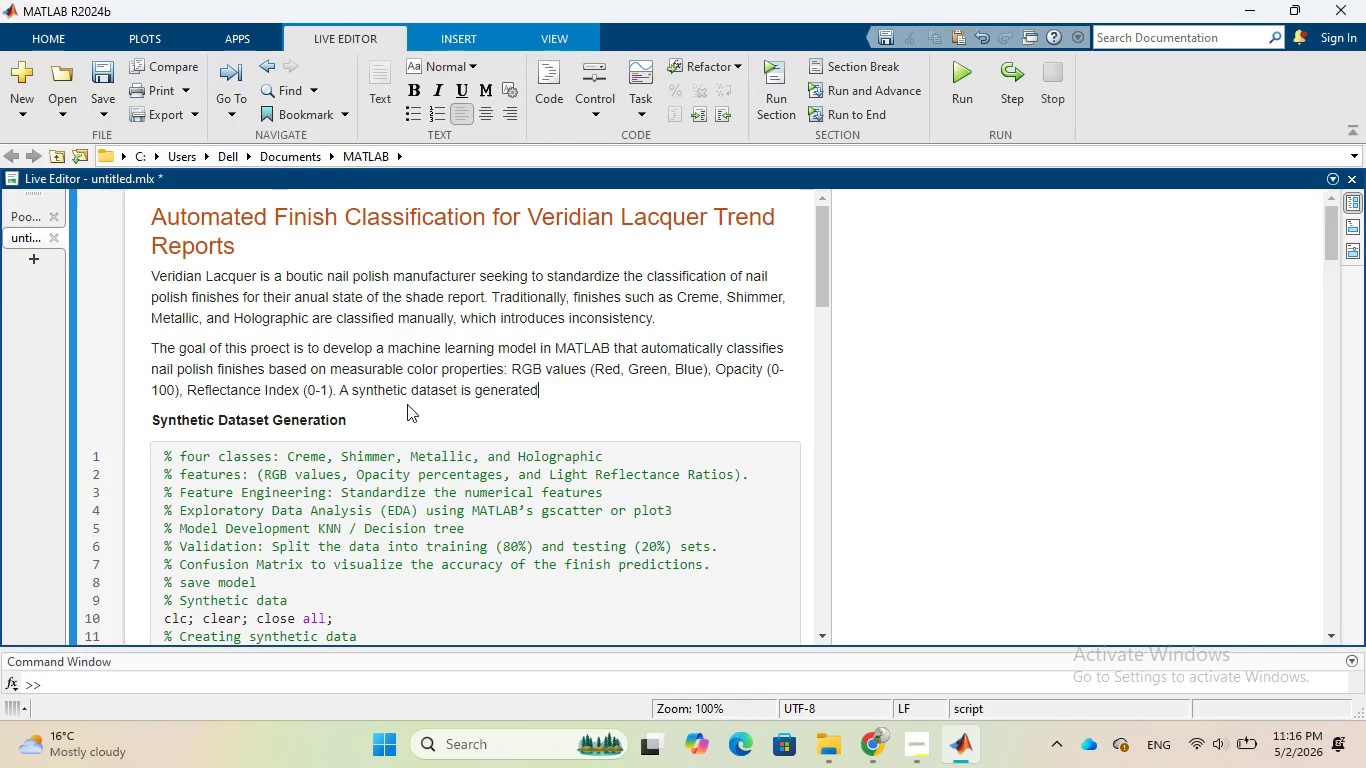 
wait(6.98)
 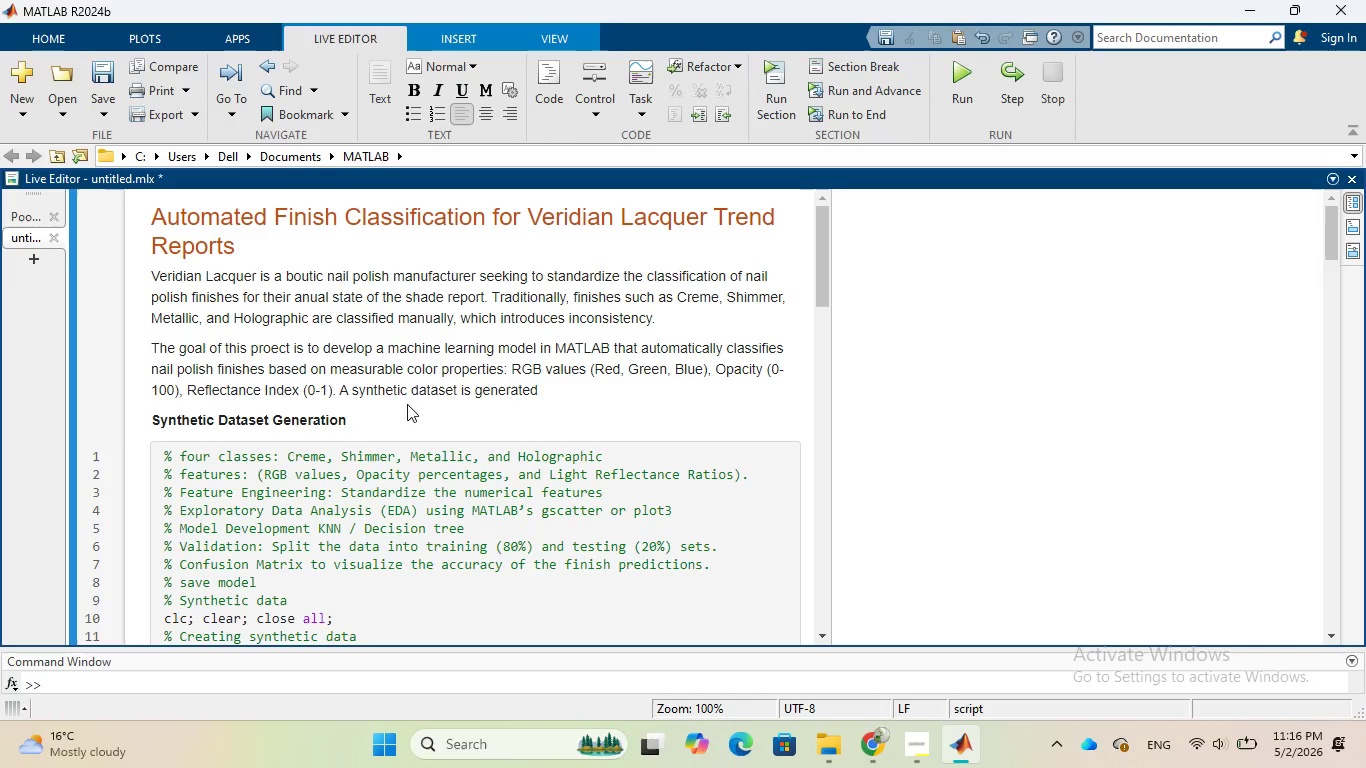 
type( to simulate realistic)
 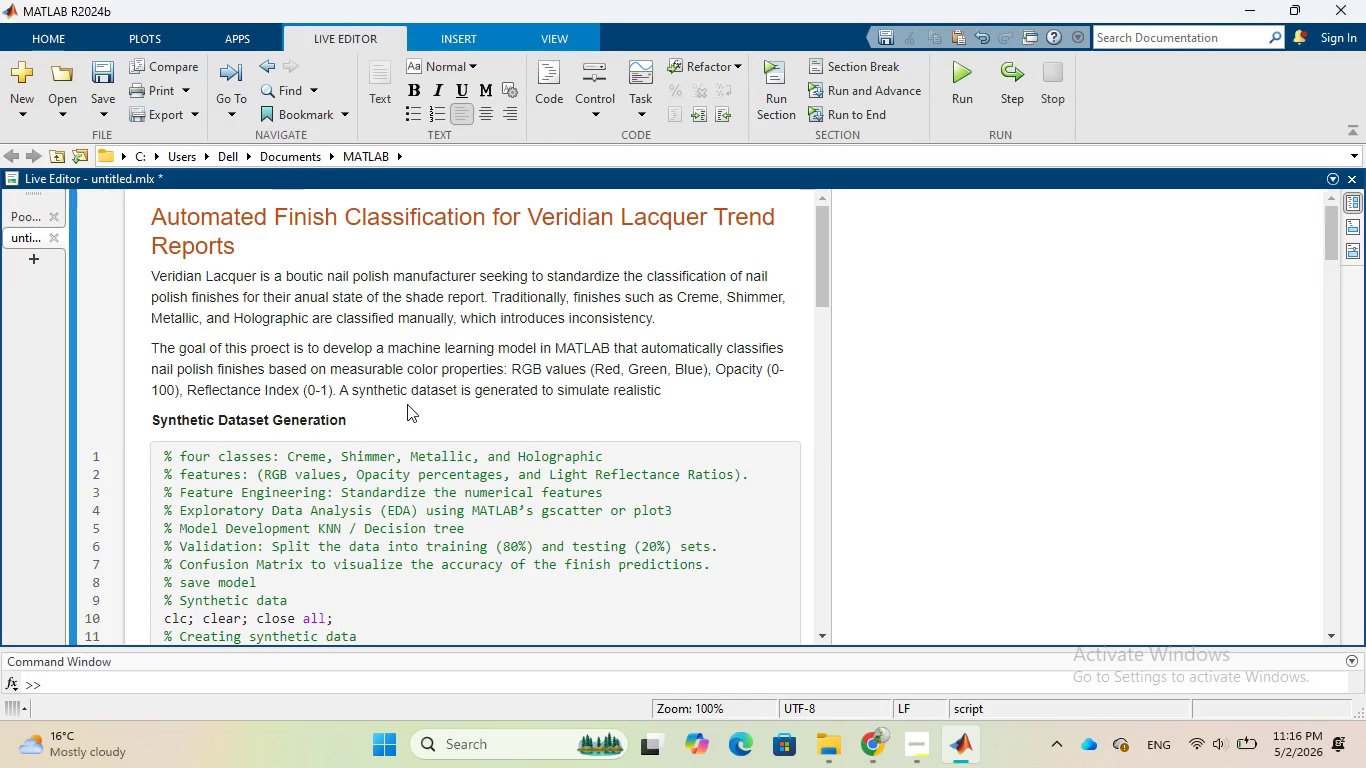 
wait(6.11)
 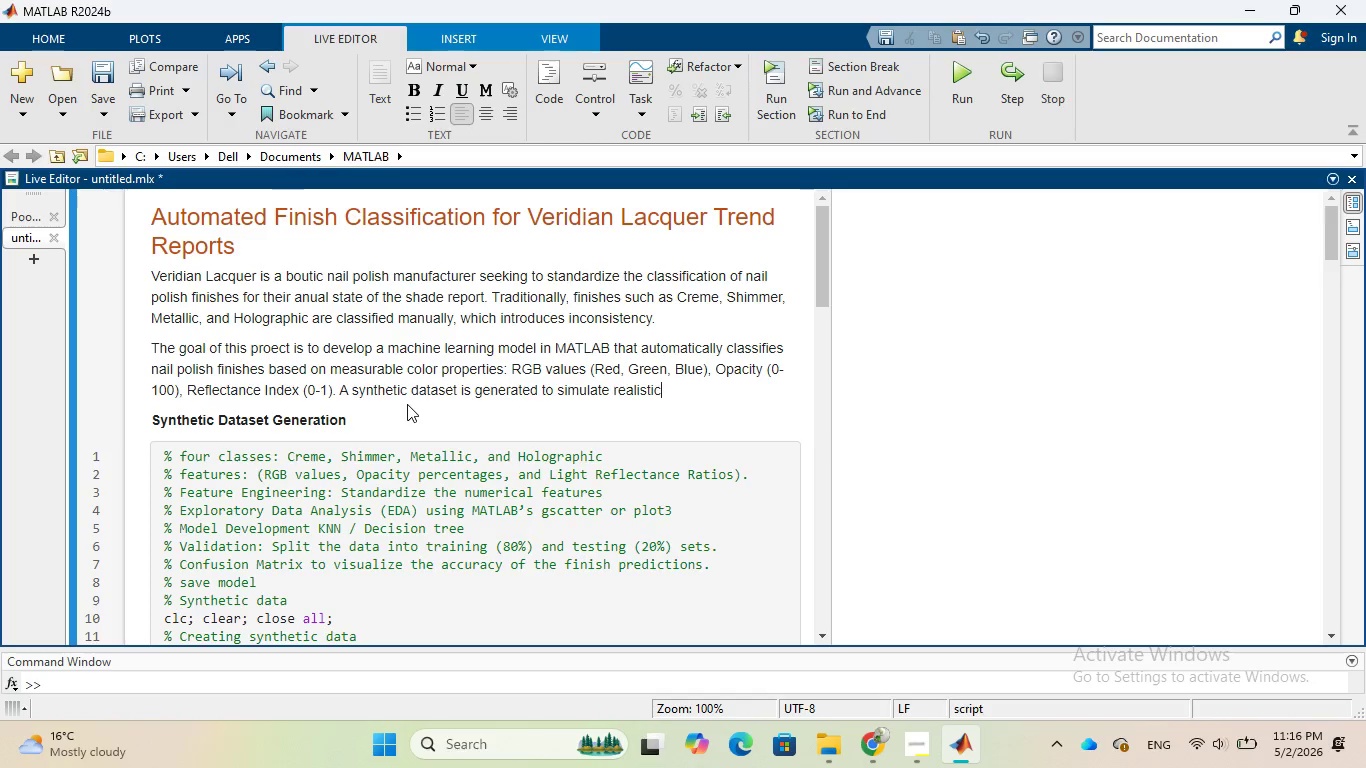 
type( polish properties)
 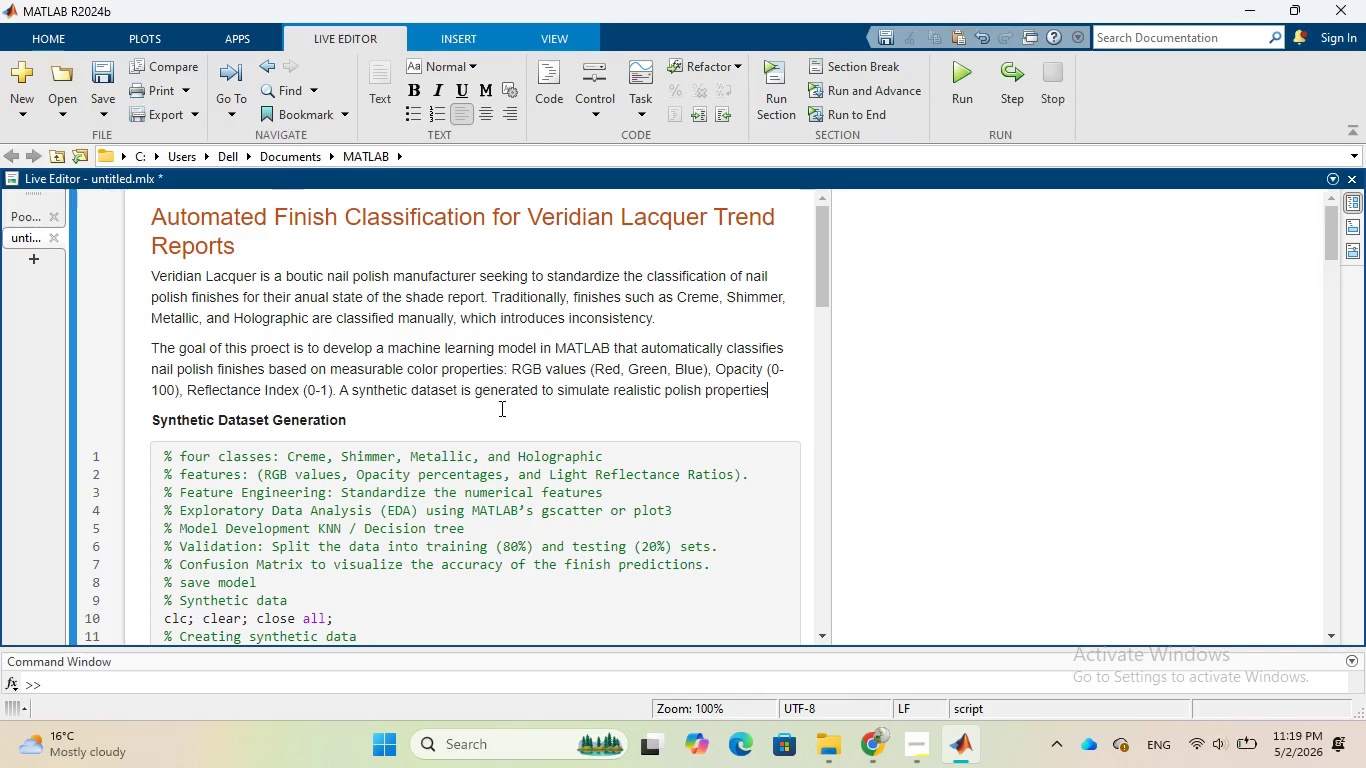 
wait(129.92)
 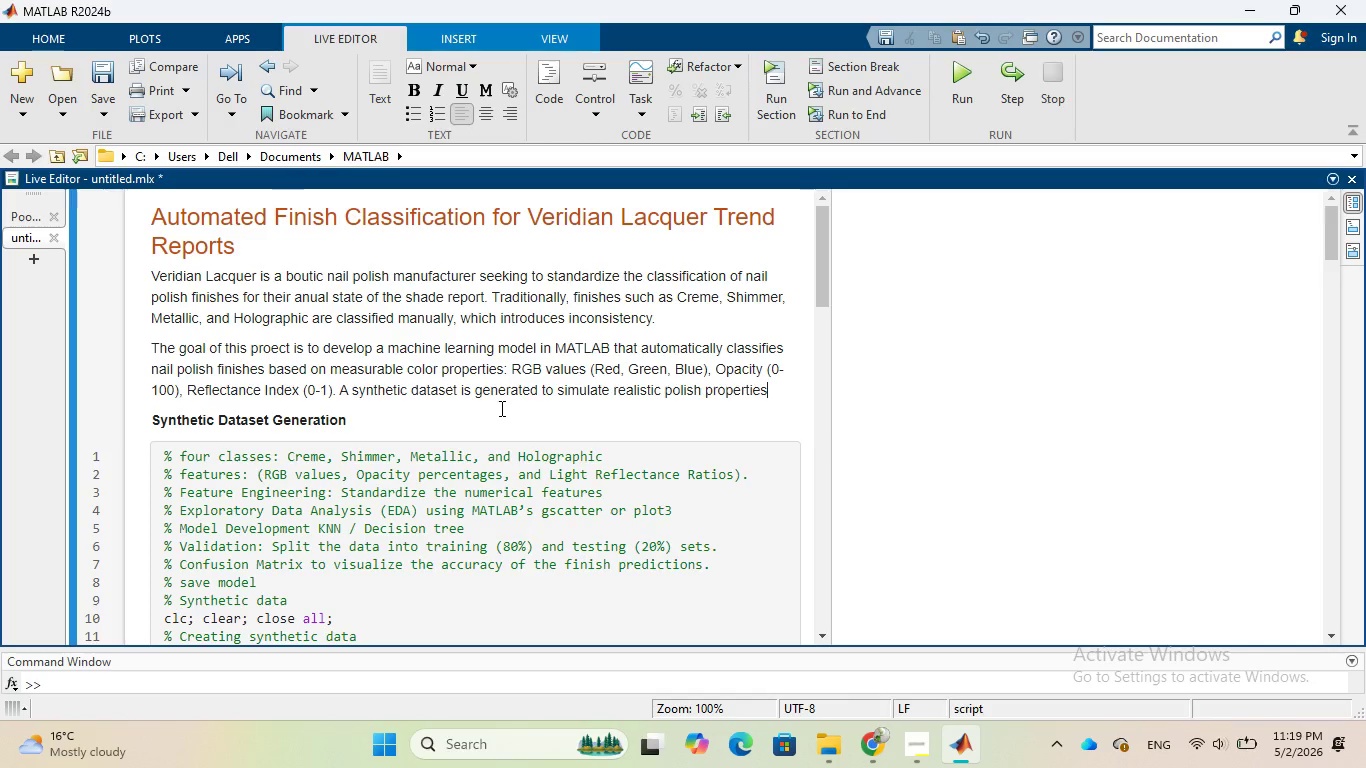 
key(Period)
 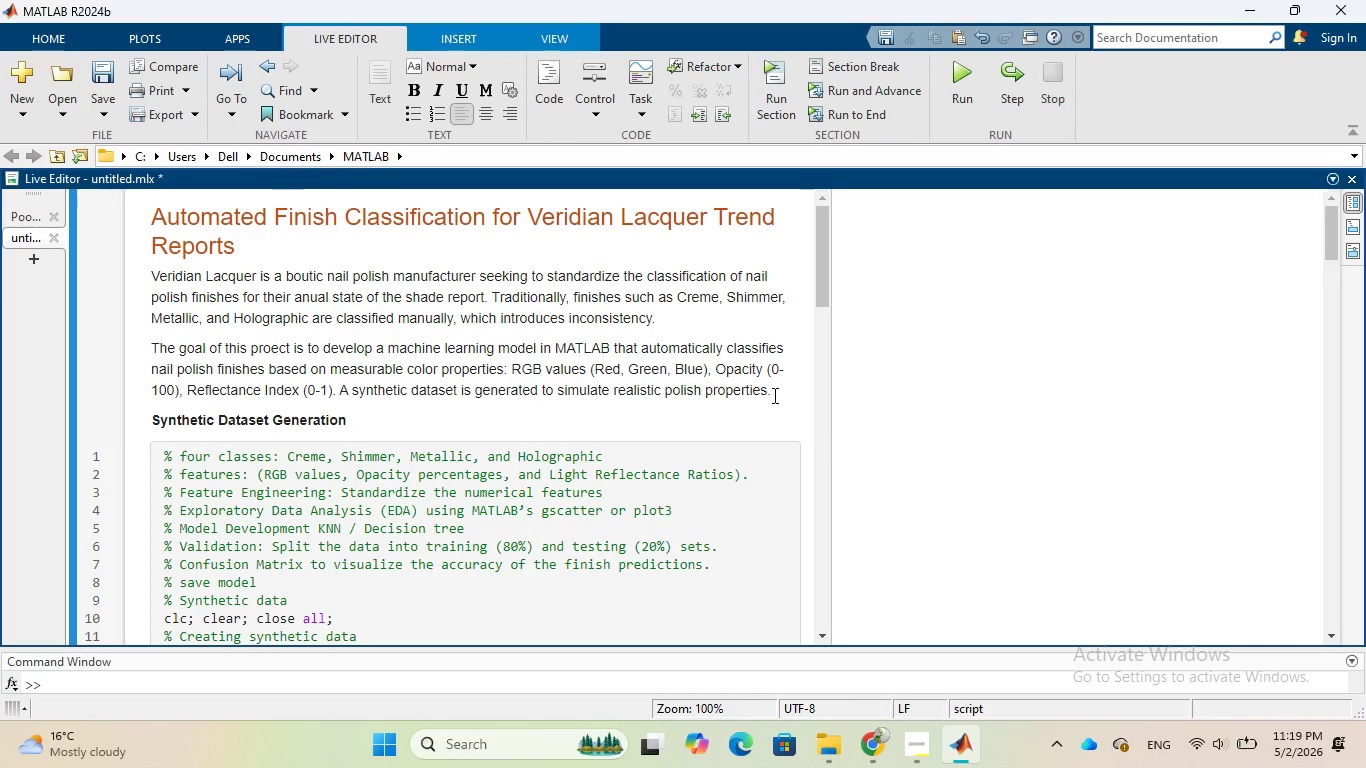 
wait(32.73)
 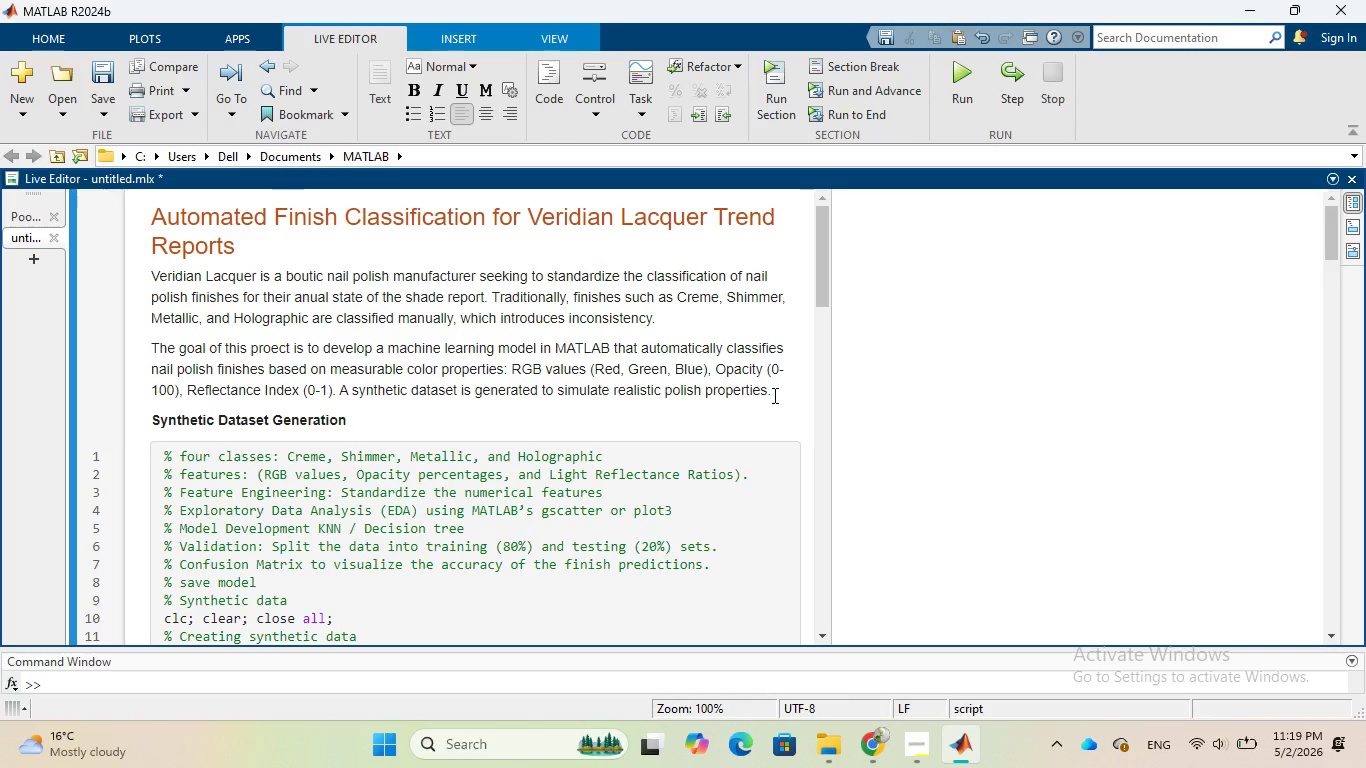 
key(Backspace)
key(Backspace)
key(Backspace)
key(Backspace)
key(Backspace)
key(Backspace)
key(Backspace)
key(Backspace)
key(Backspace)
key(Backspace)
key(Backspace)
key(Backspace)
key(Backspace)
key(Backspace)
key(Backspace)
key(Backspace)
key(Backspace)
key(Backspace)
type(nail polish )
 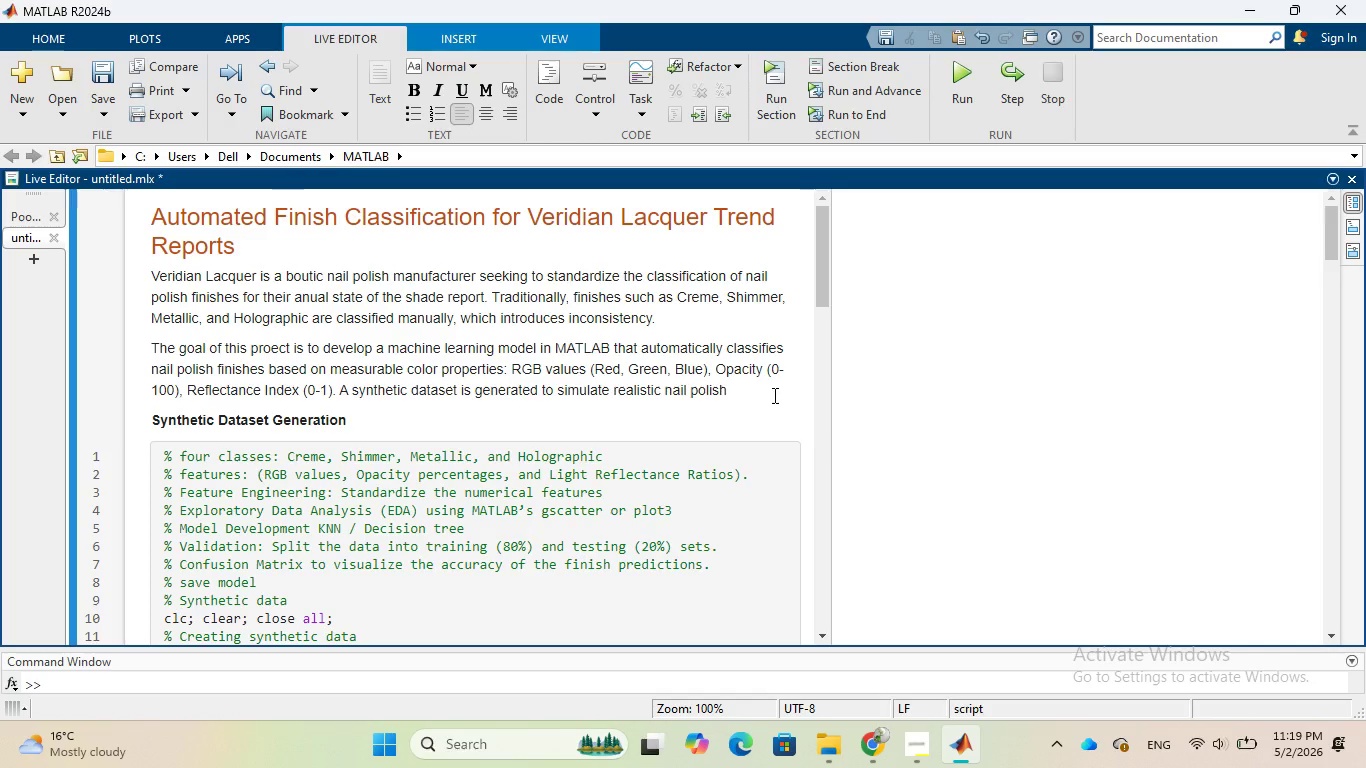 
wait(6.33)
 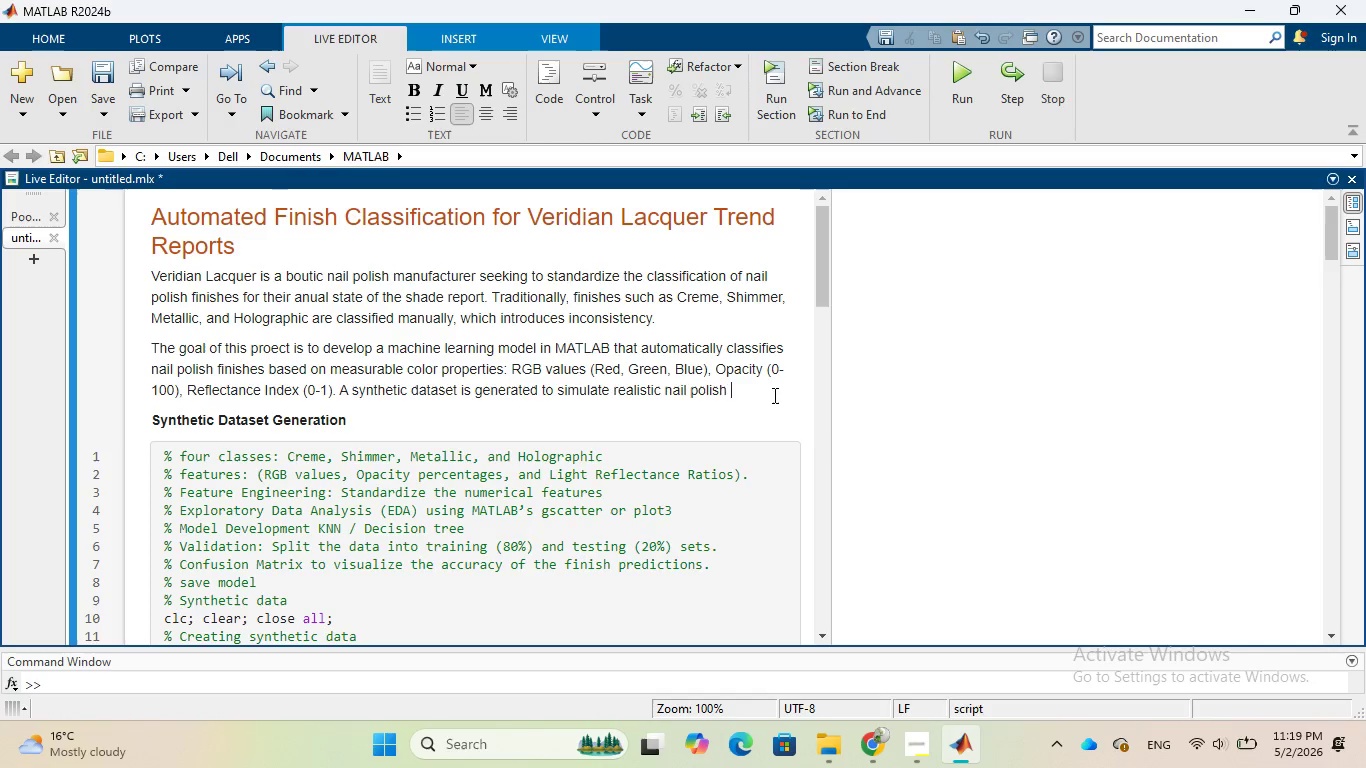 
type(finish)
 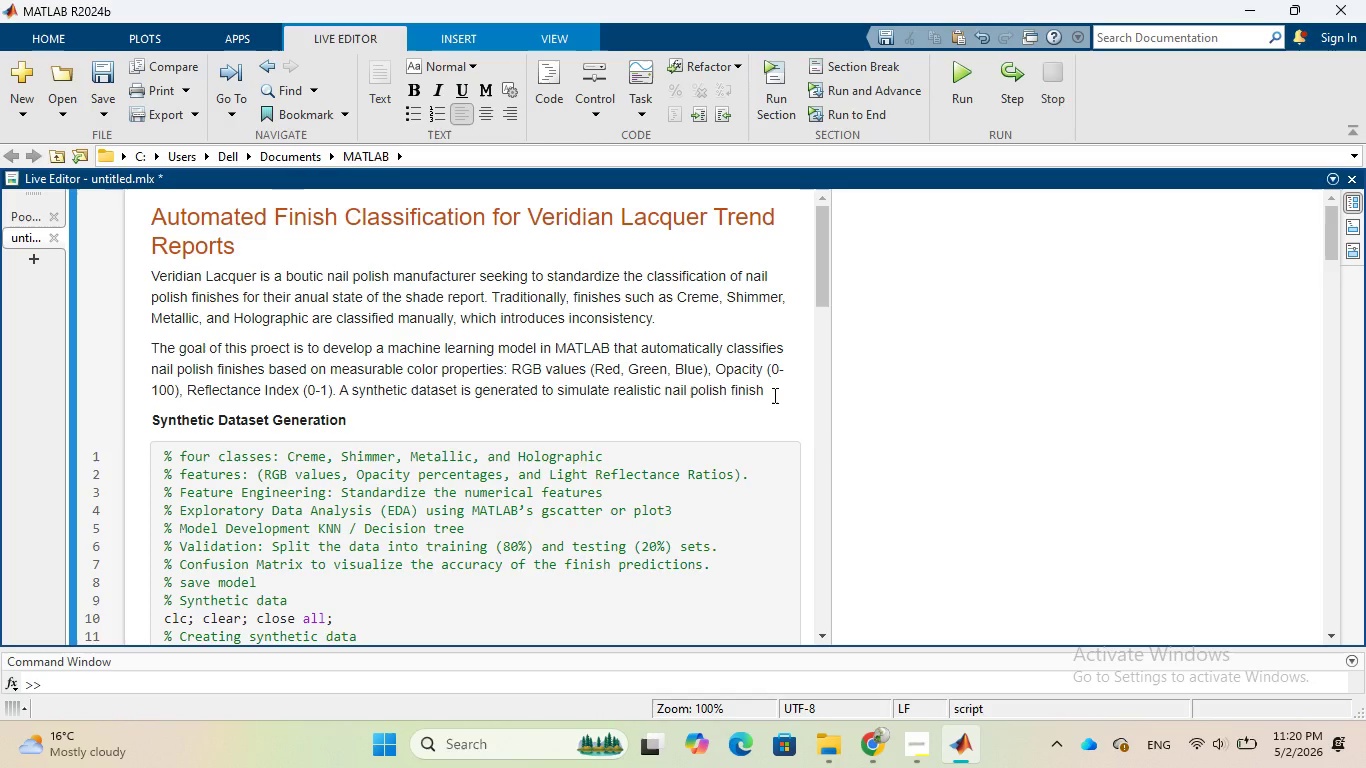 
wait(13.08)
 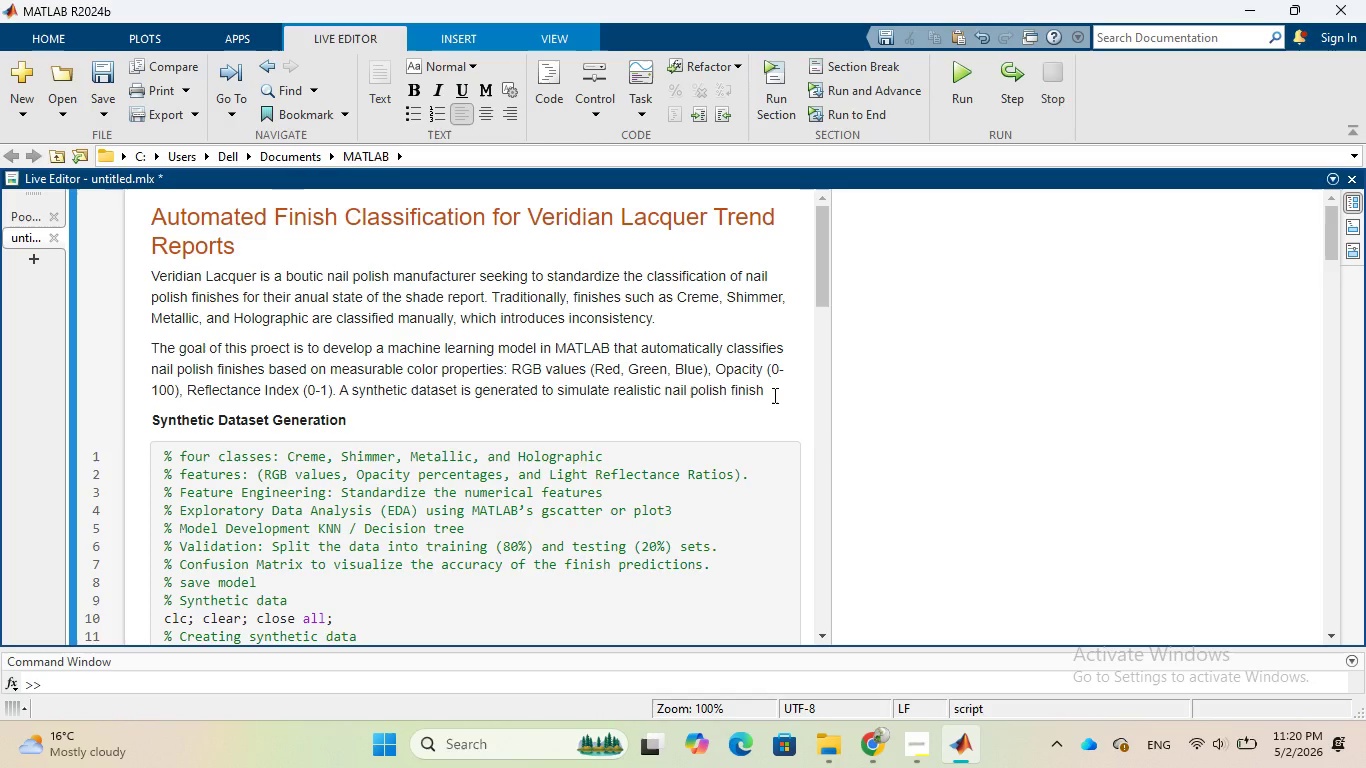 
type( characterstics )
 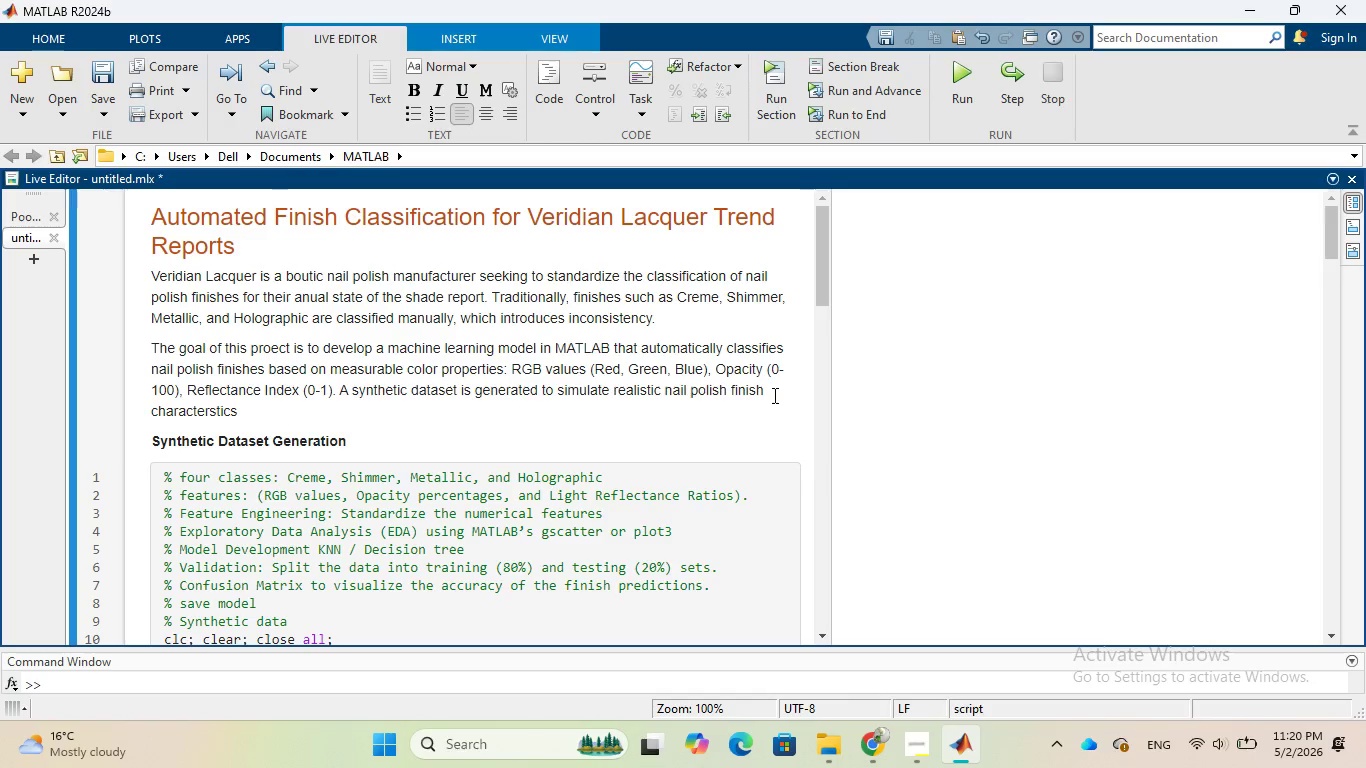 
wait(8.11)
 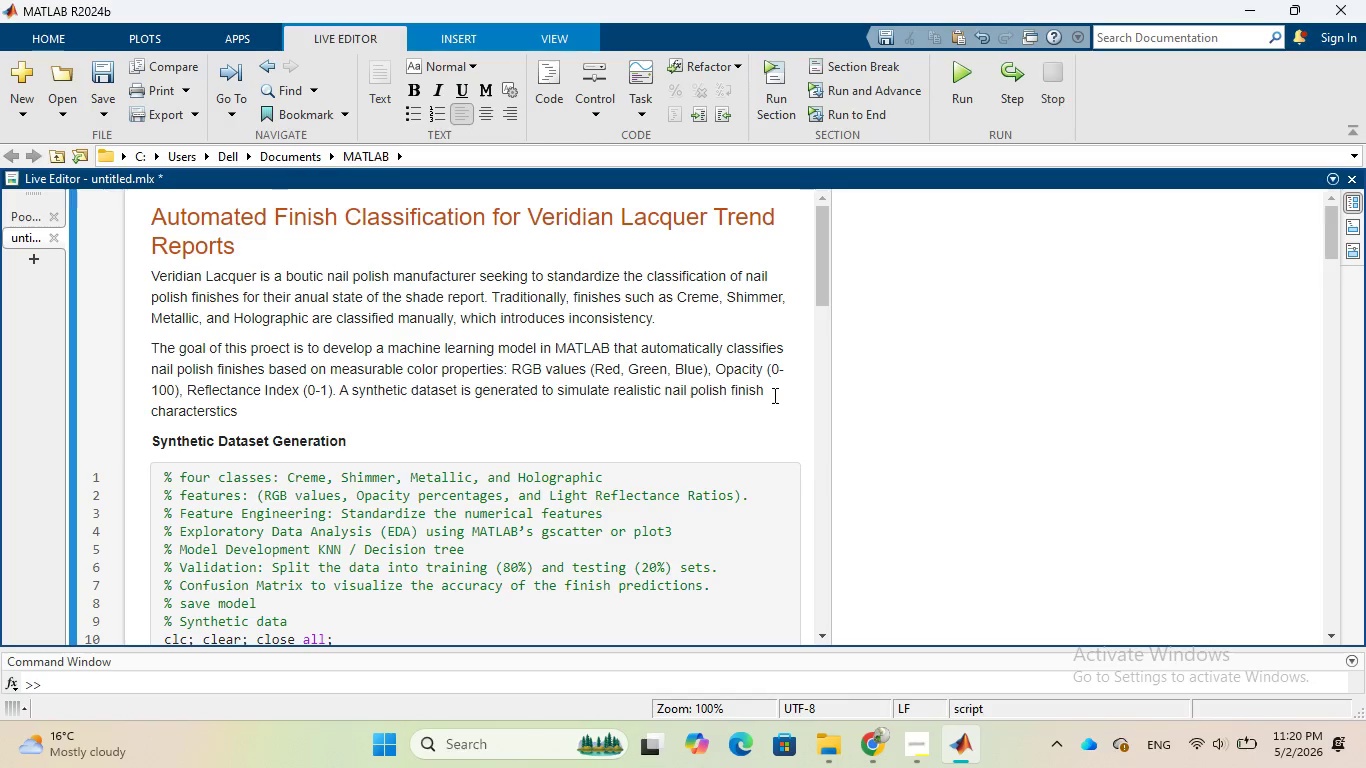 
key(ArrowLeft)
 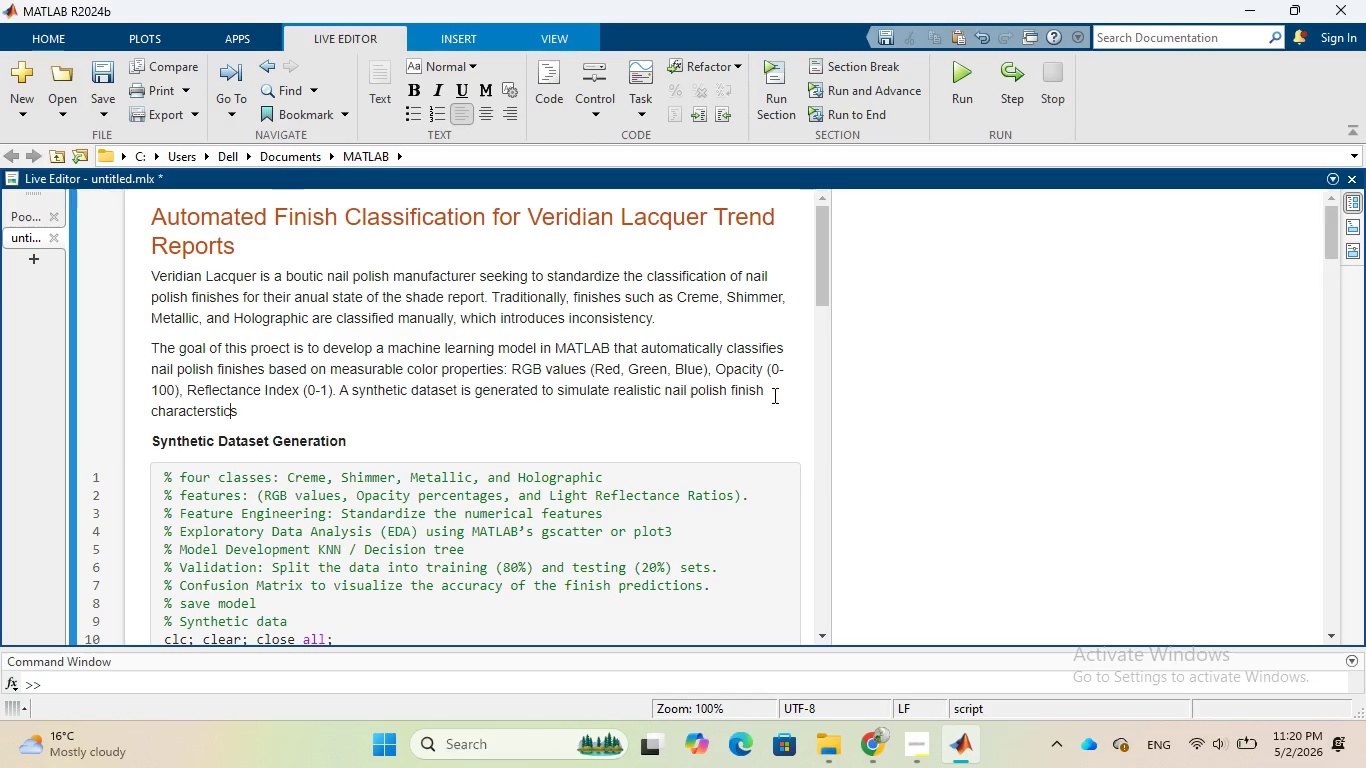 
key(ArrowLeft)
 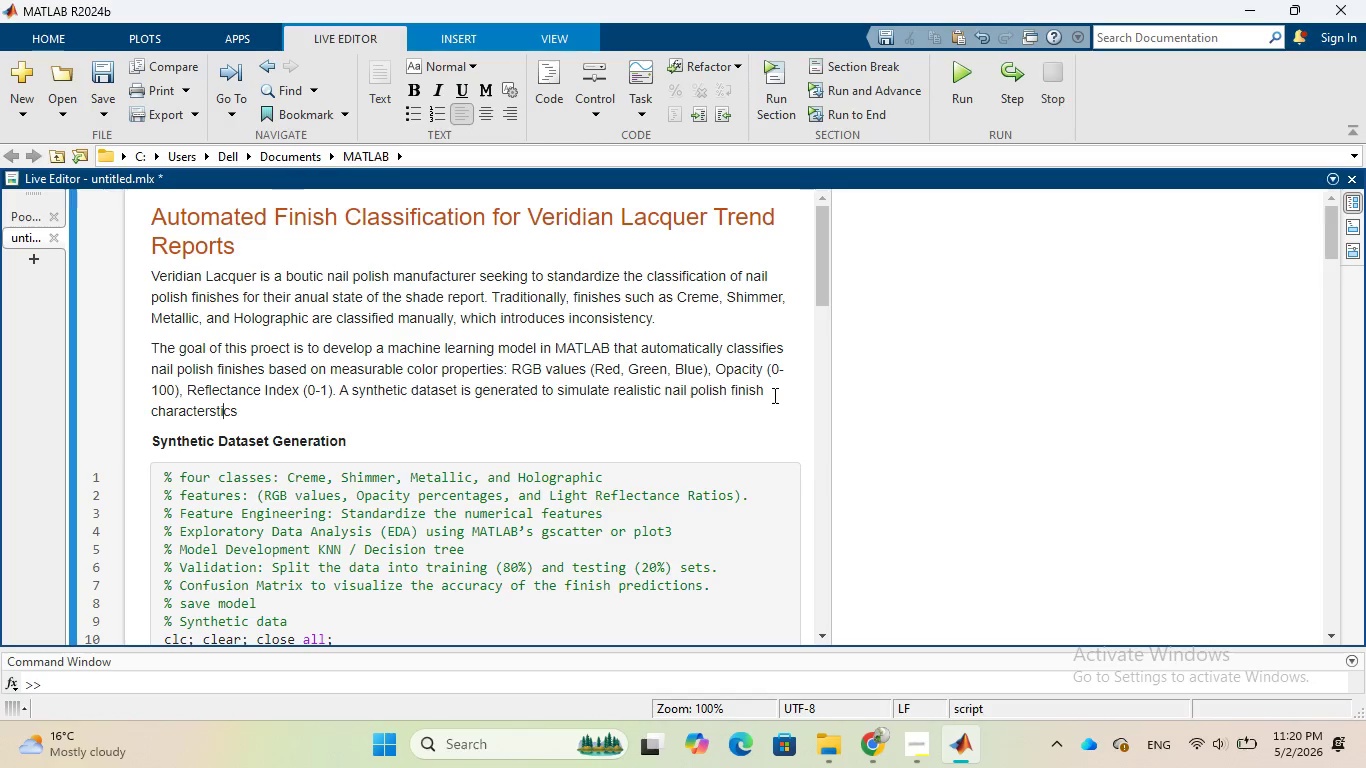 
key(ArrowLeft)
 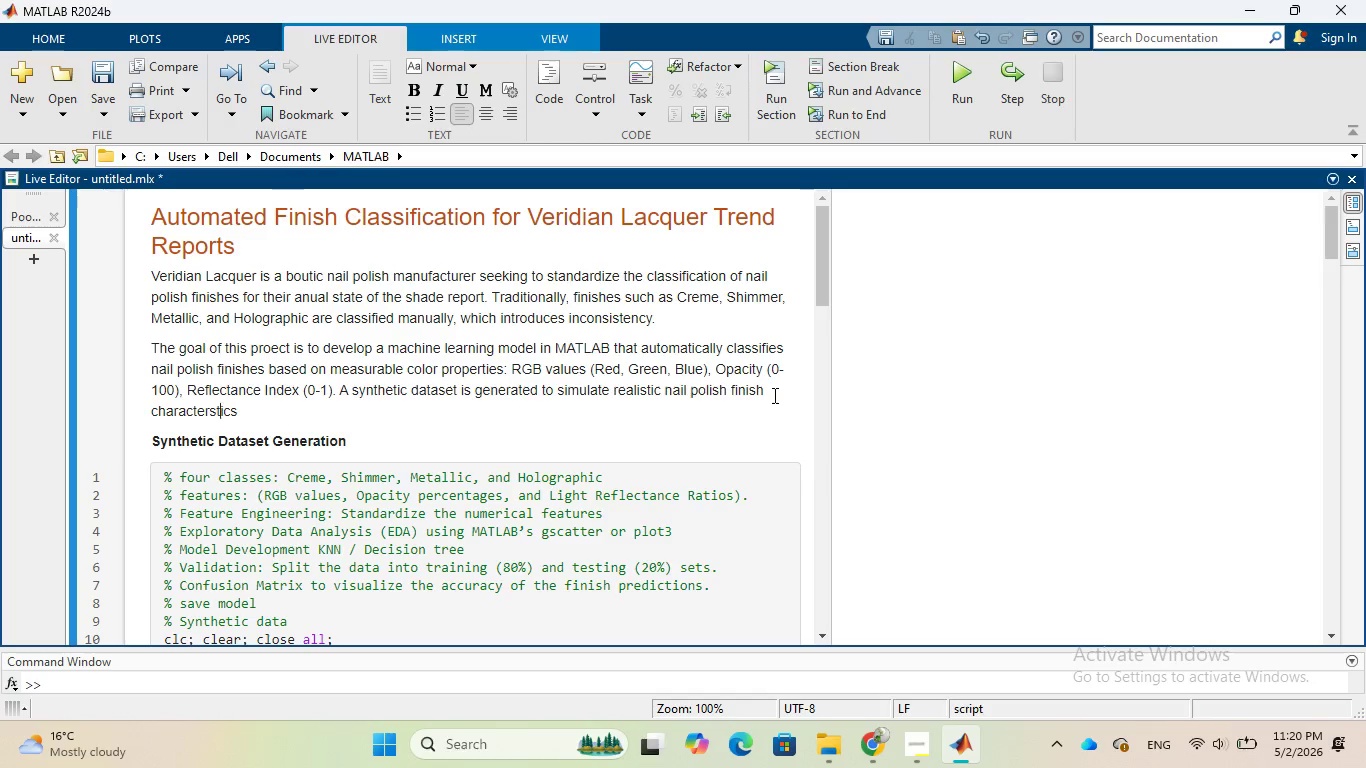 
key(ArrowLeft)
 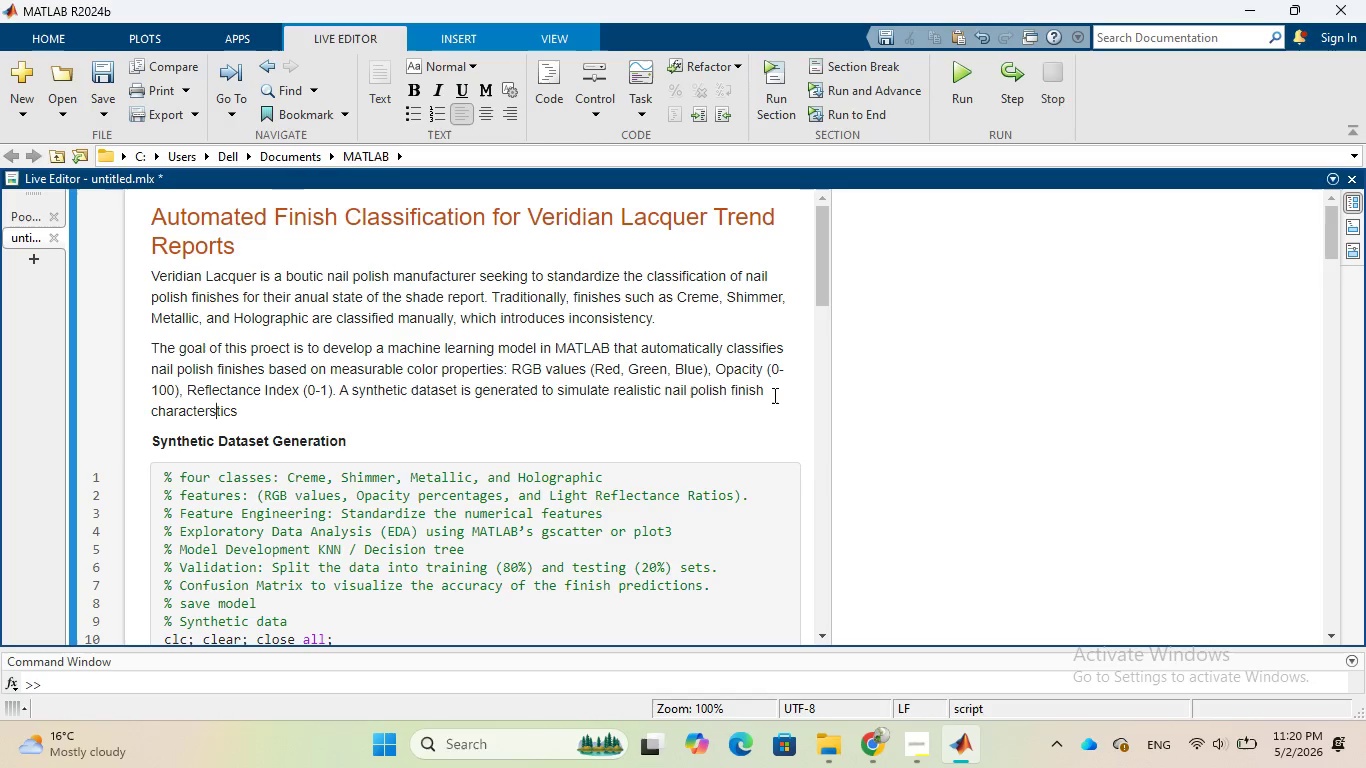 
key(ArrowLeft)
 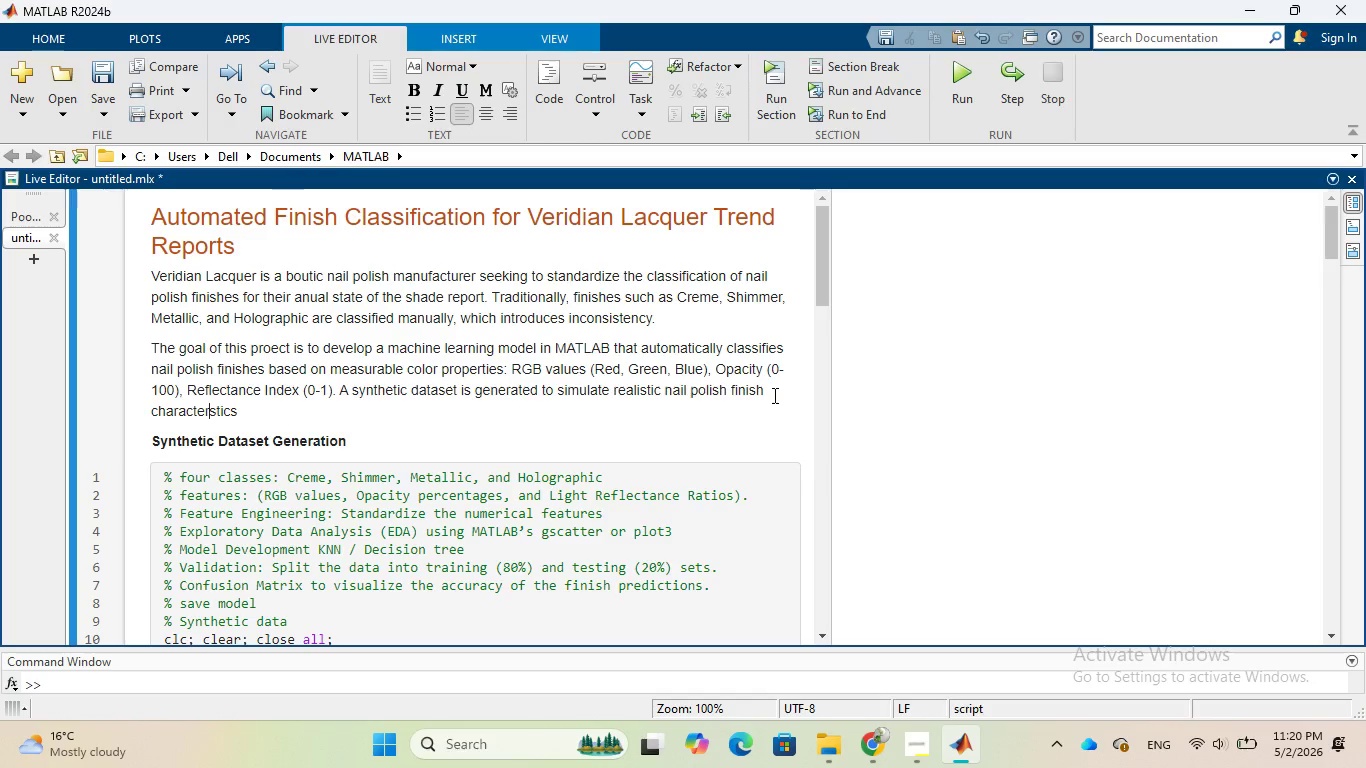 
key(ArrowLeft)
 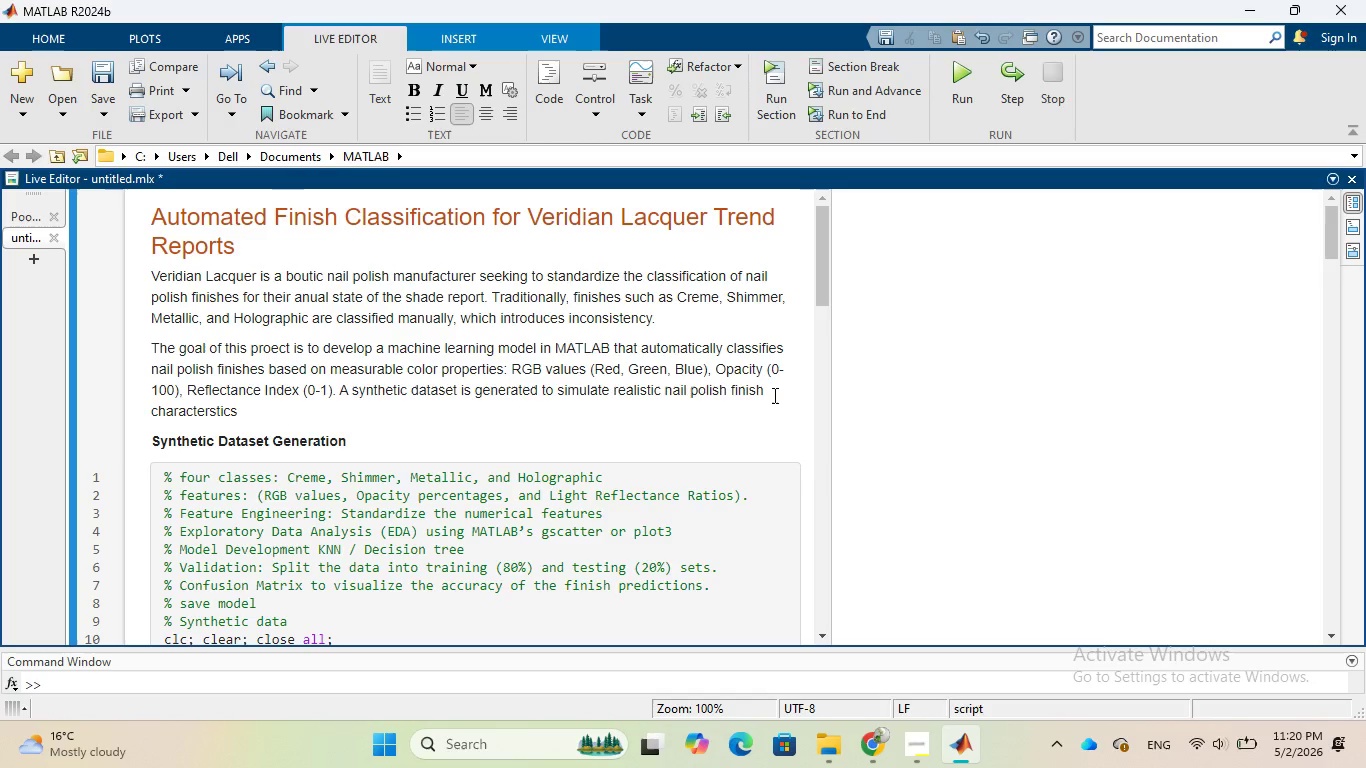 
key(I)
 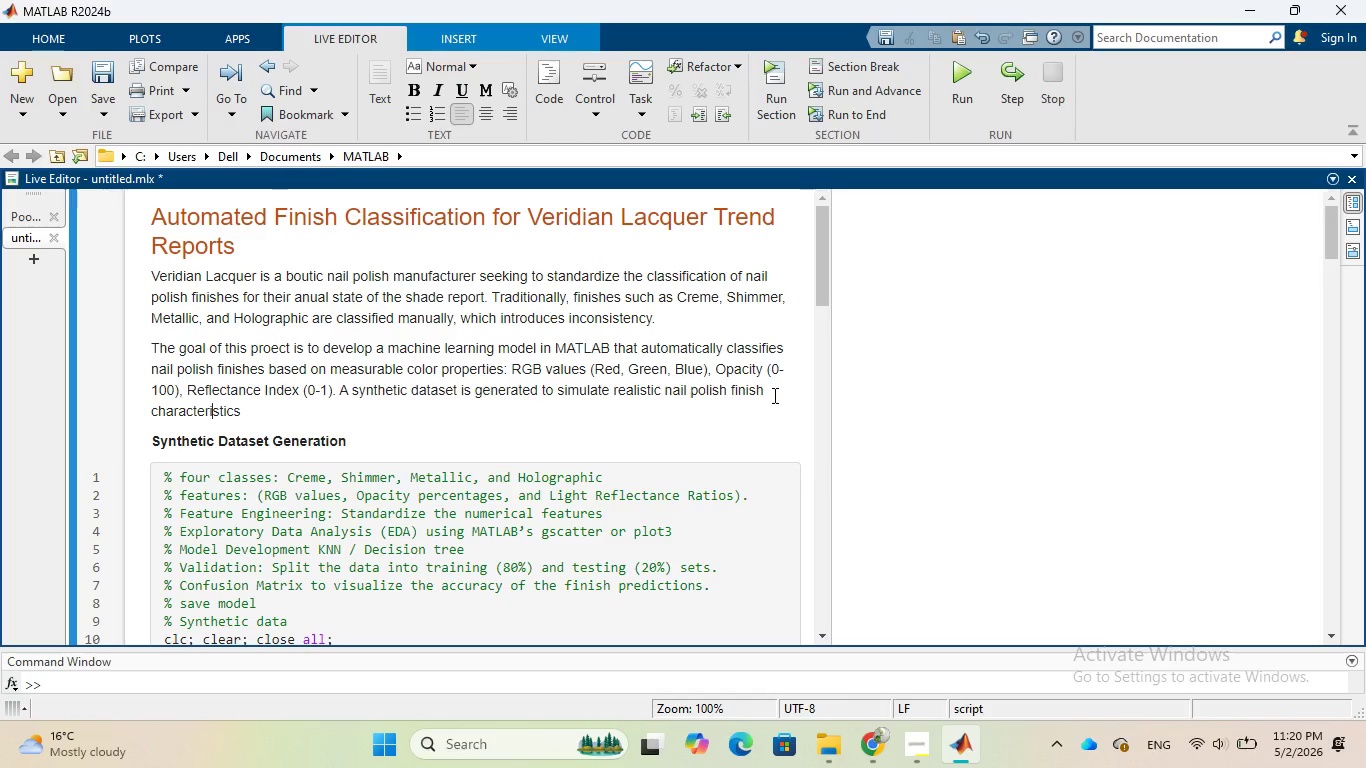 
wait(5.22)
 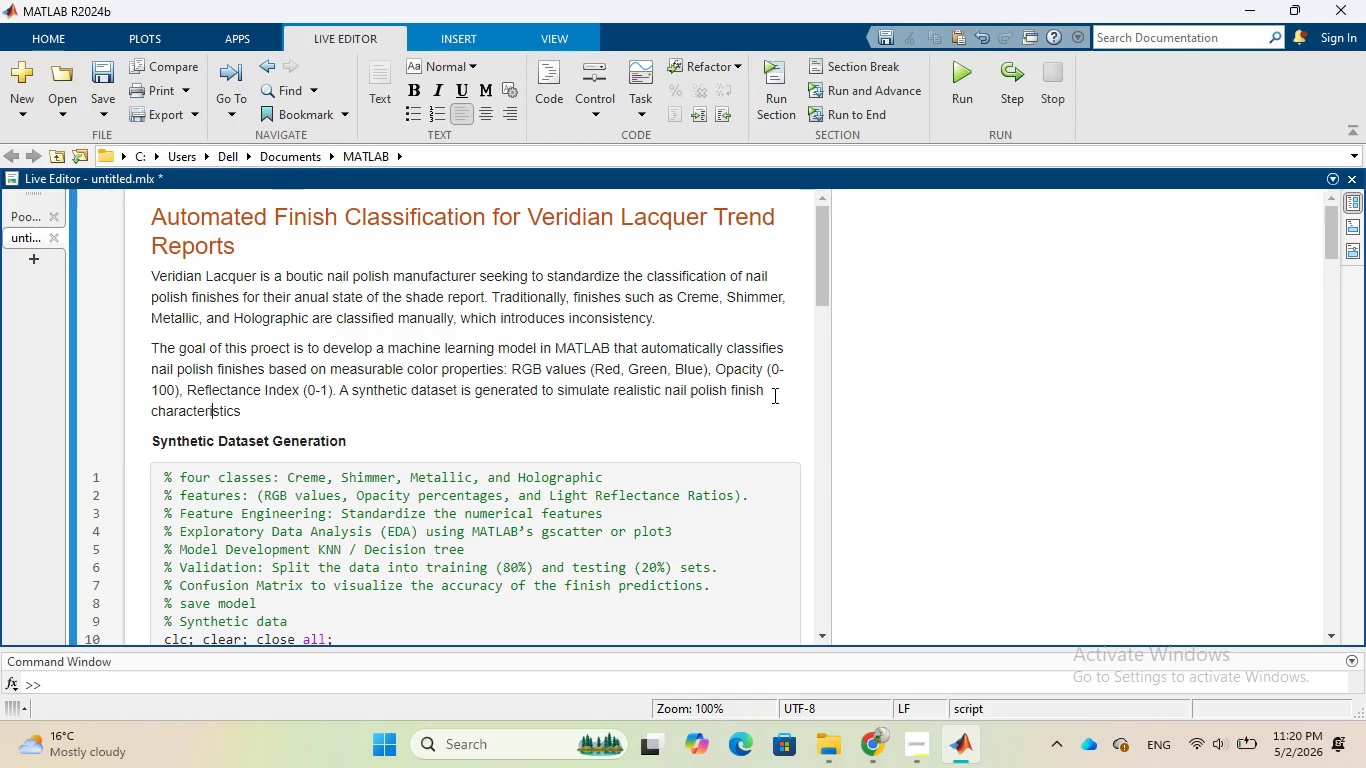 
key(Space)
 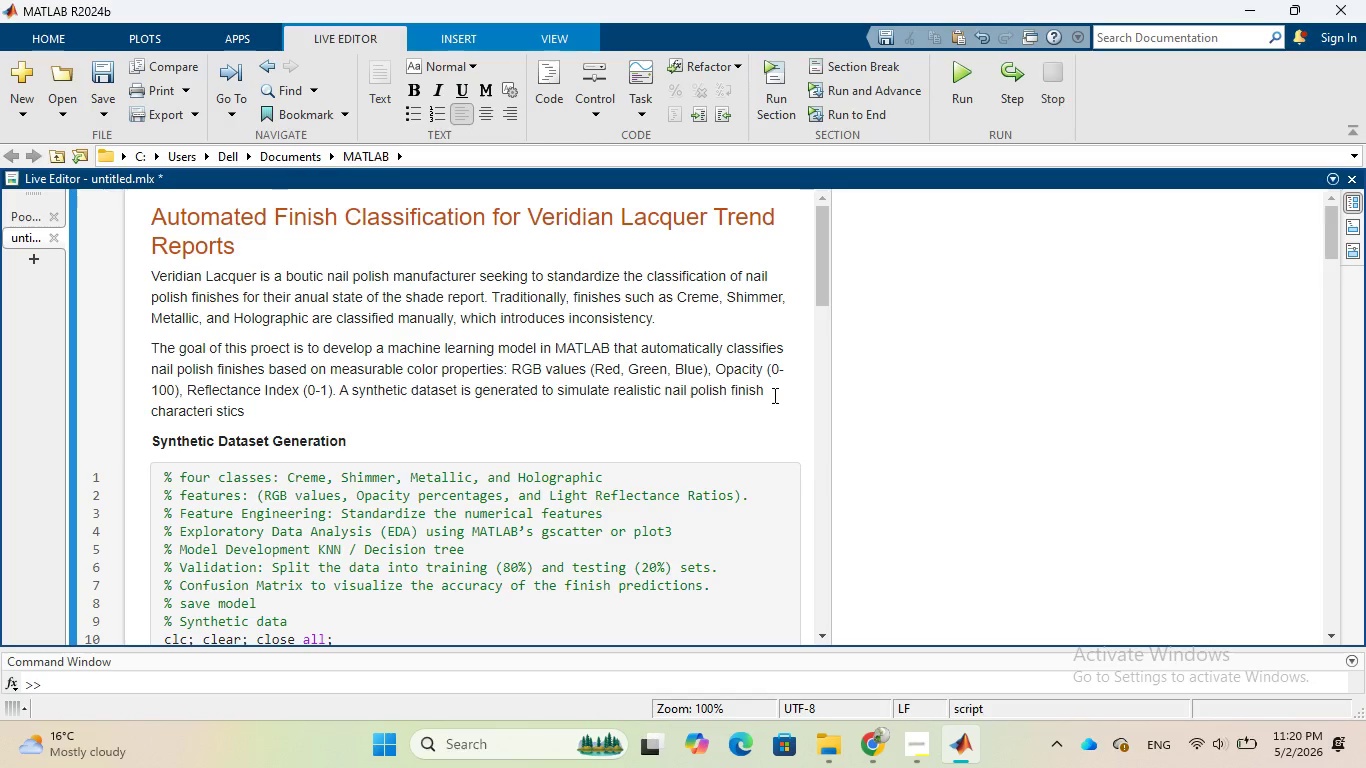 
key(Backspace)
 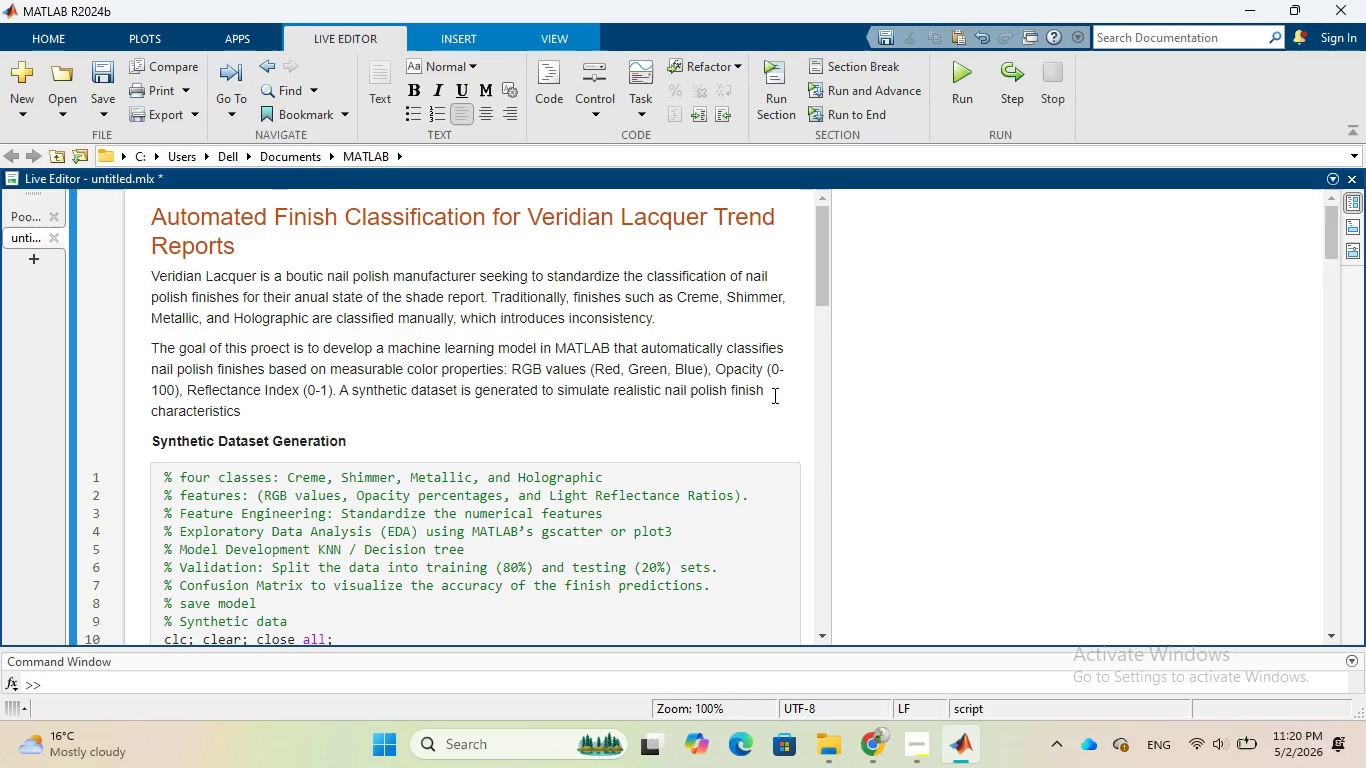 
key(ArrowRight)
 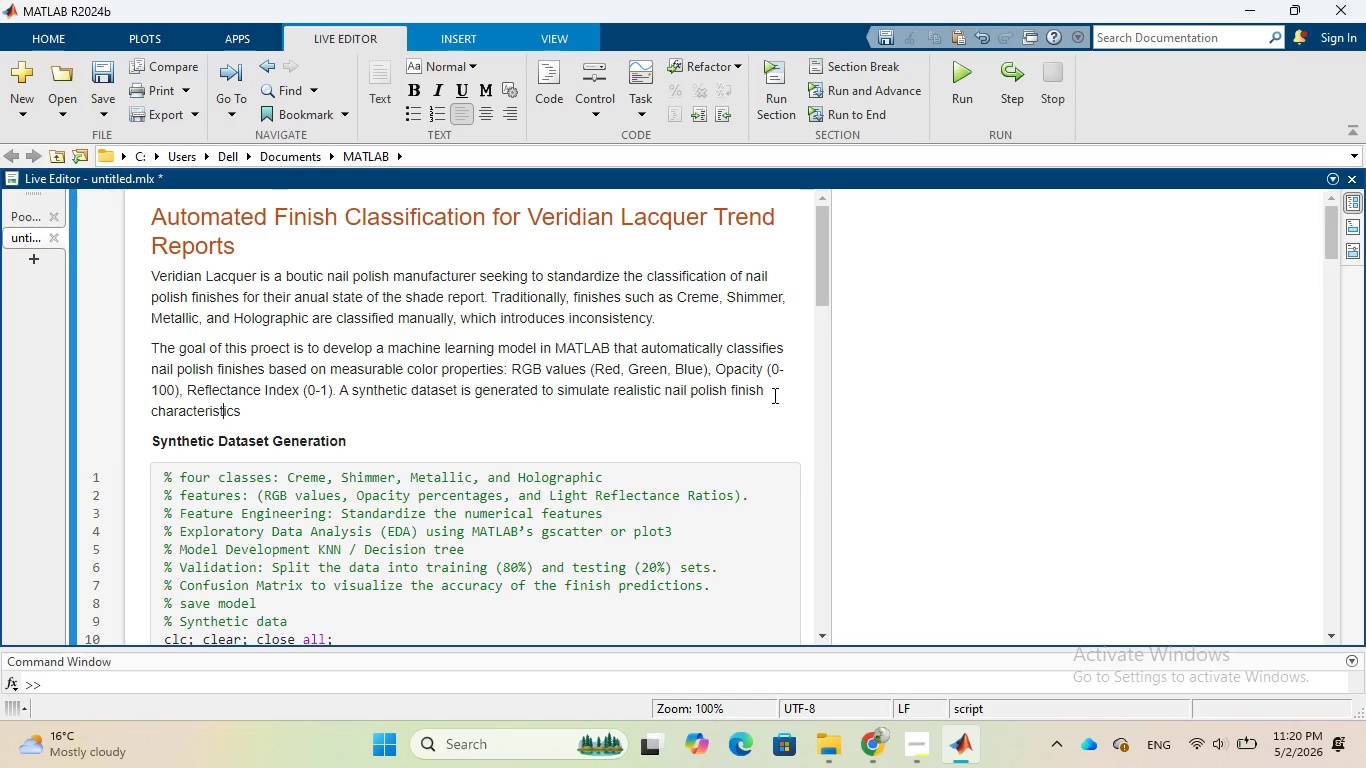 
key(ArrowRight)
 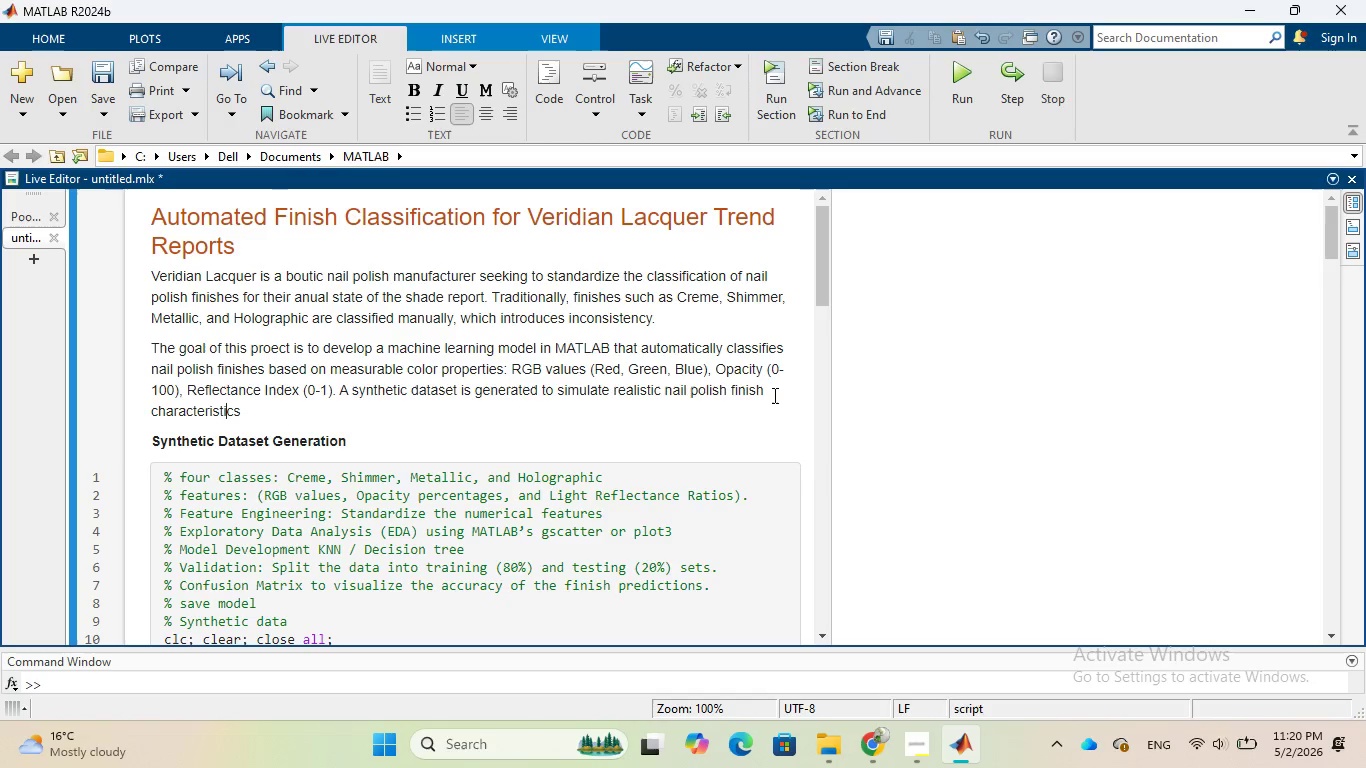 
key(ArrowRight)
 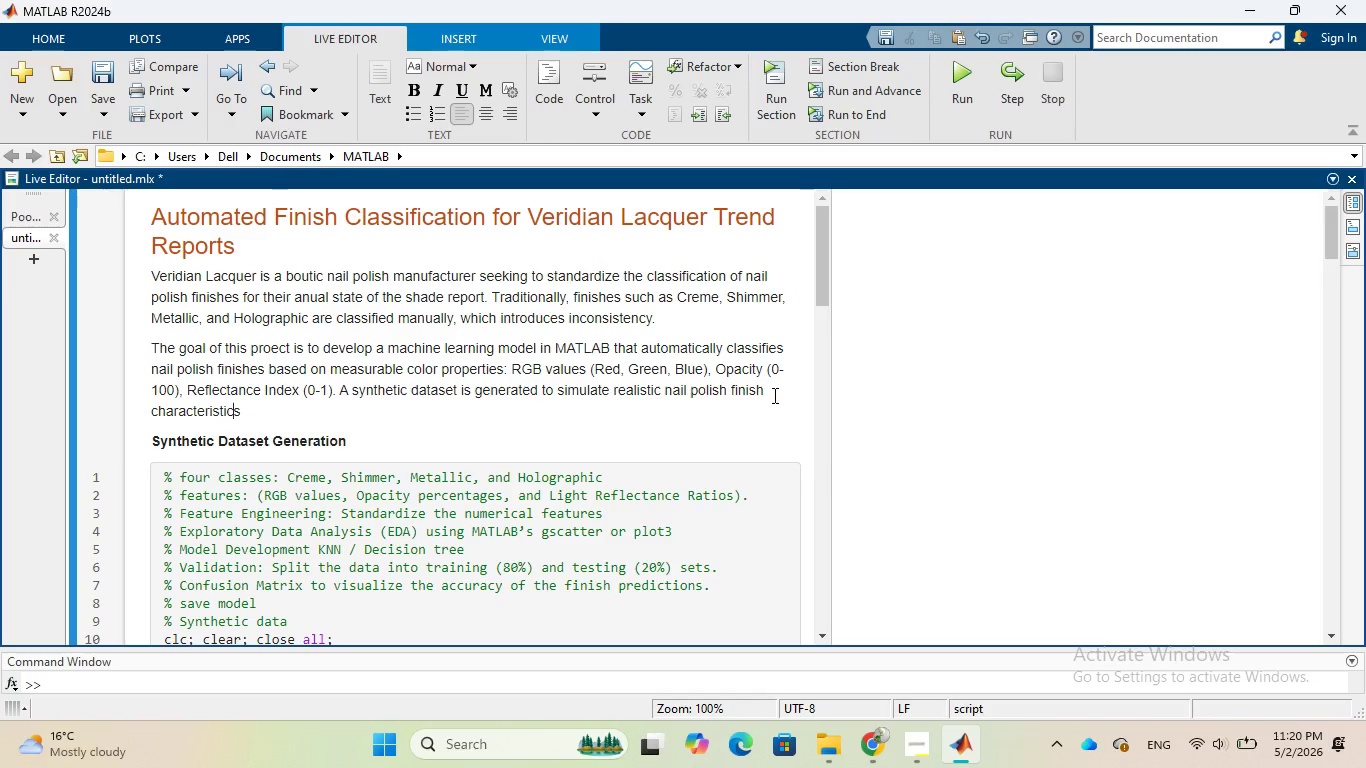 
key(ArrowRight)
 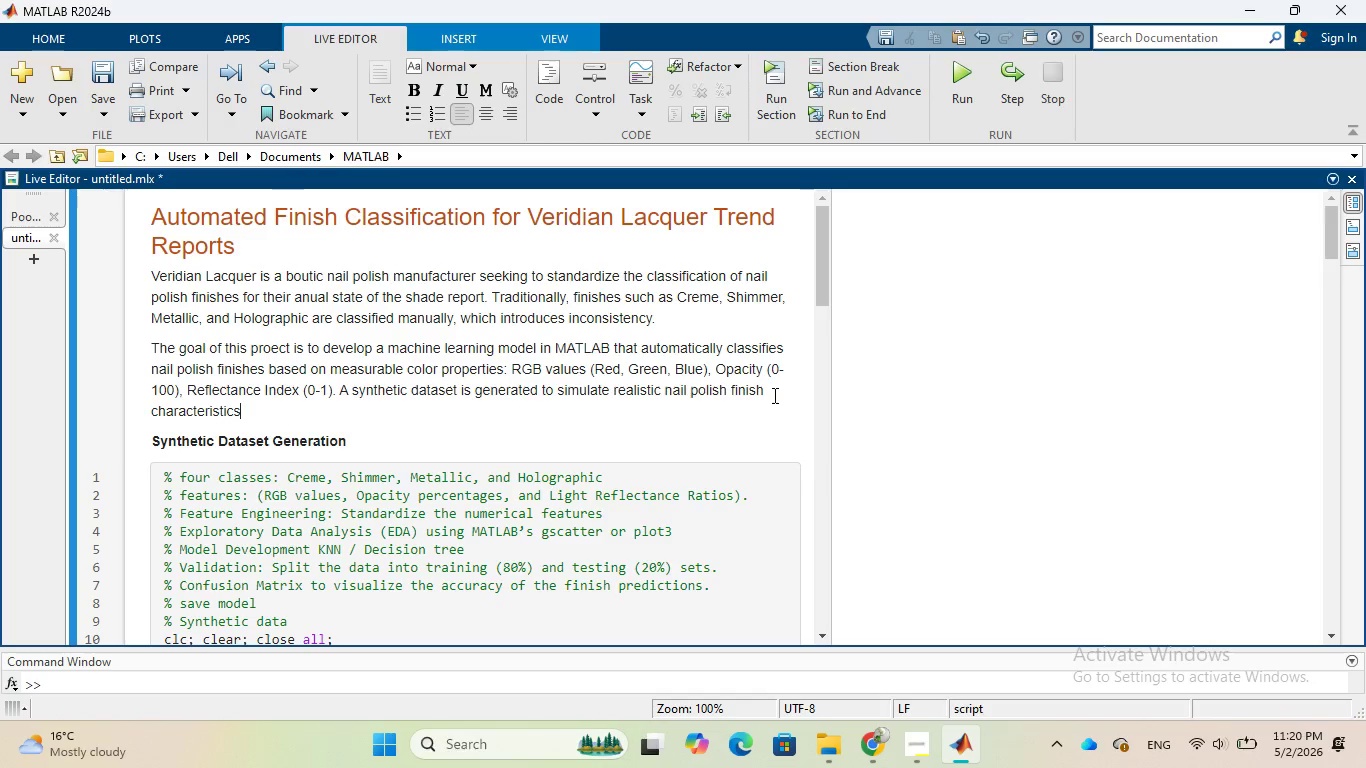 
key(ArrowRight)
 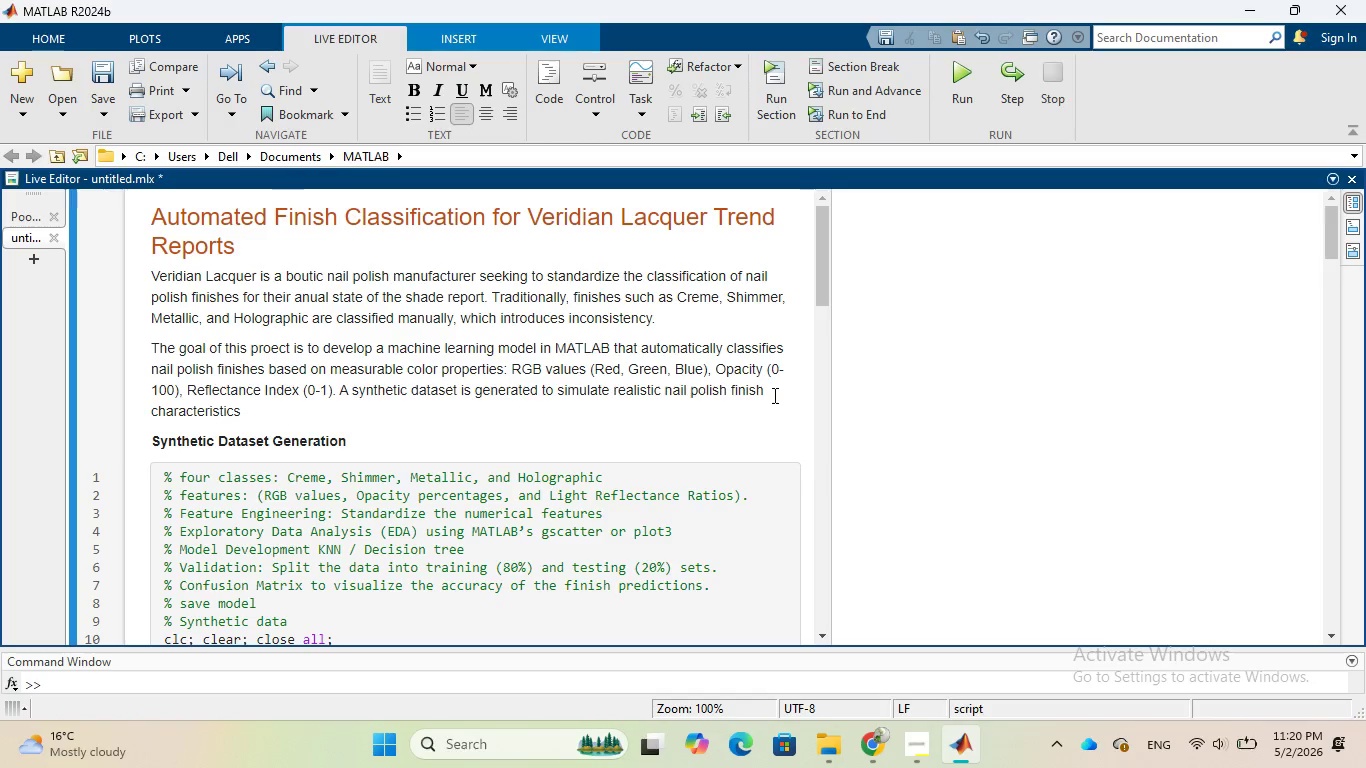 
type( across )
 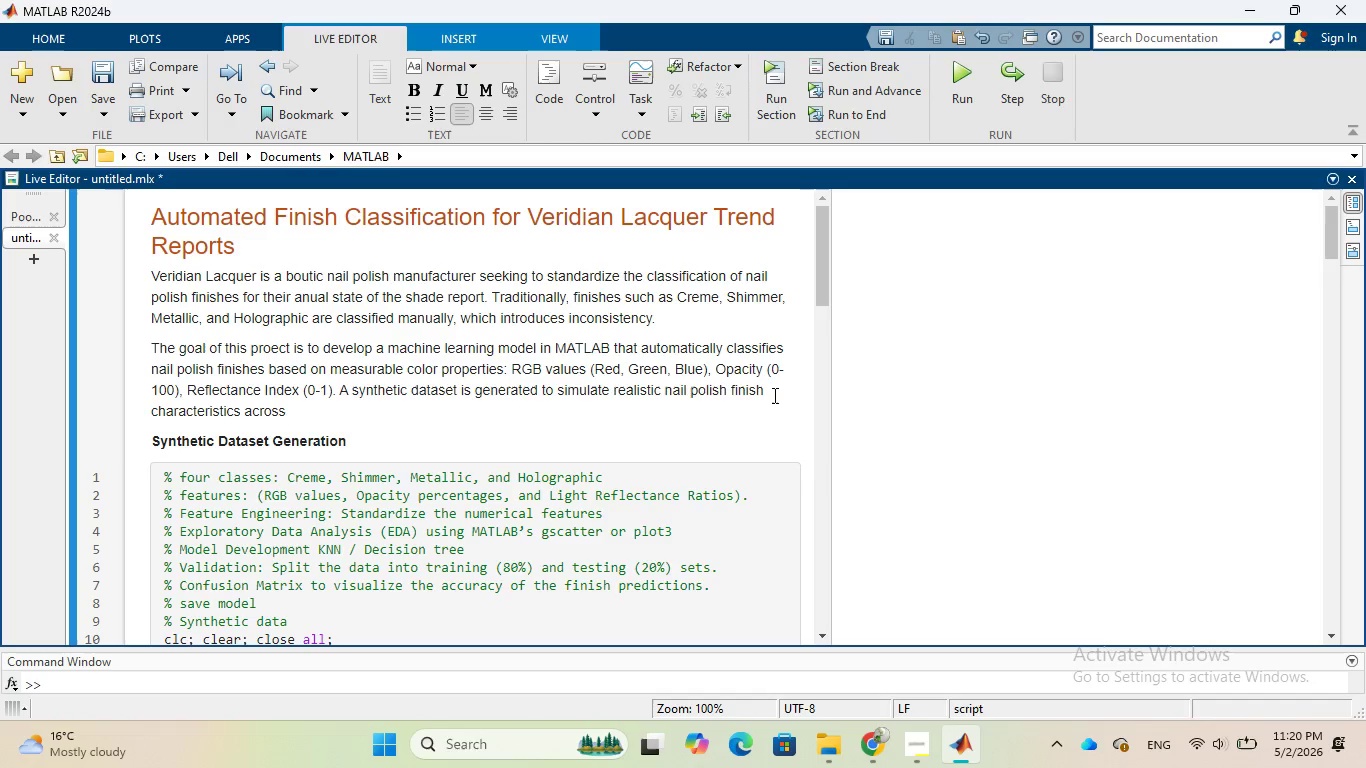 
type(four categories)
 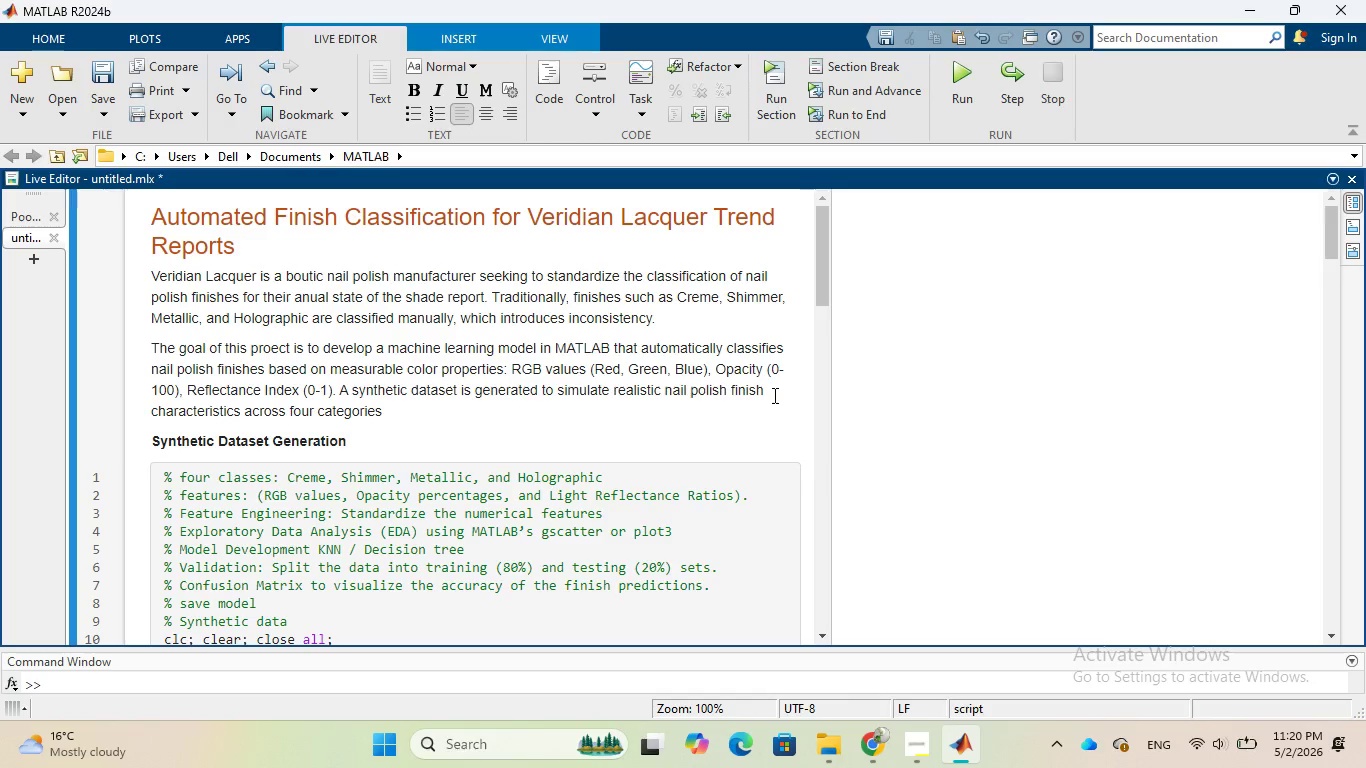 
wait(5.69)
 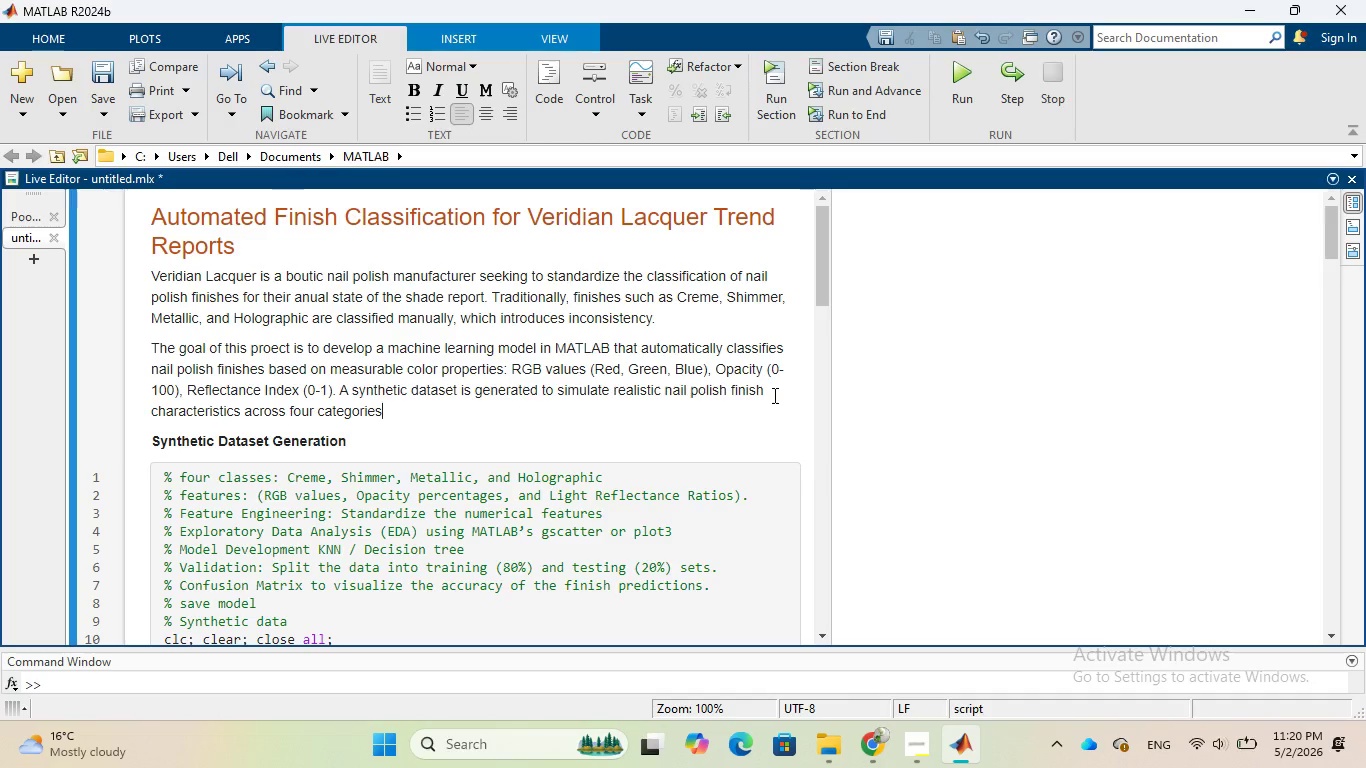 
key(Space)
 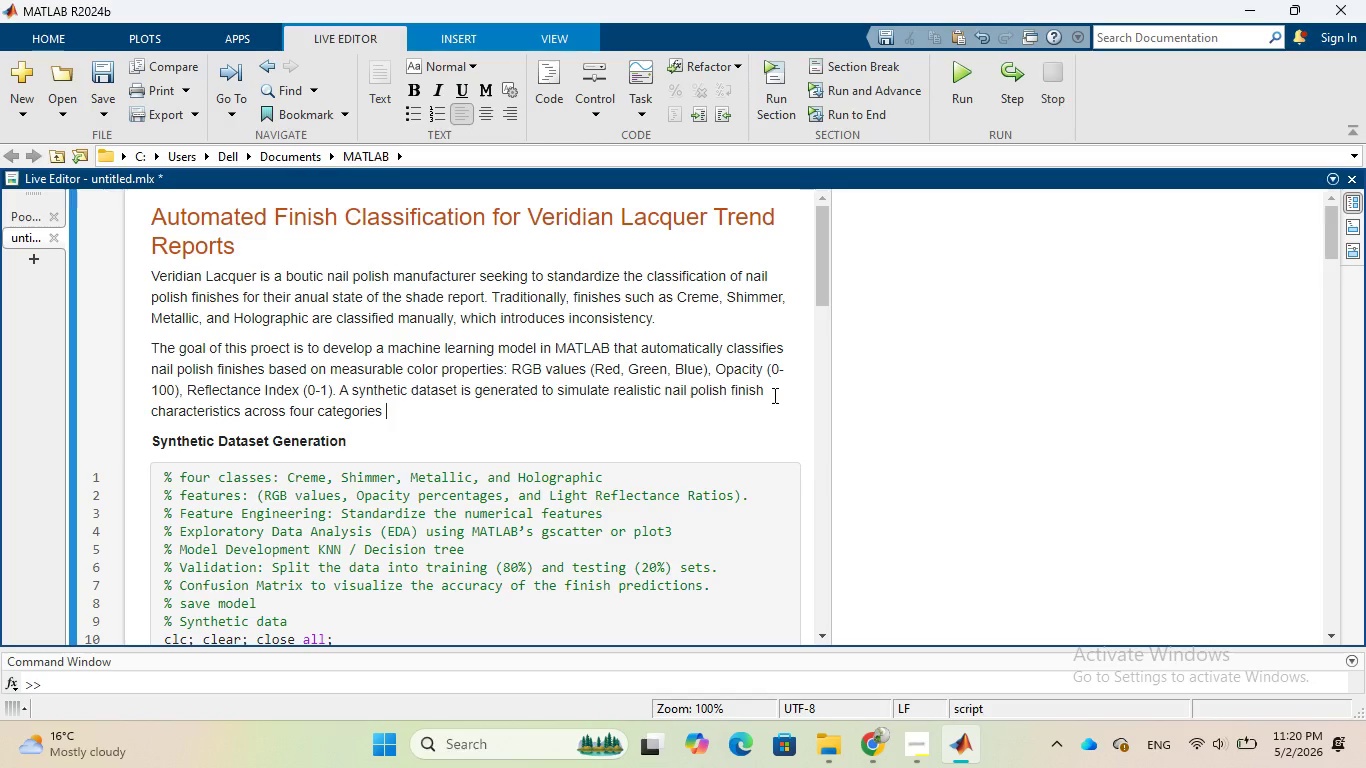 
key(Shift+Semicolon)
 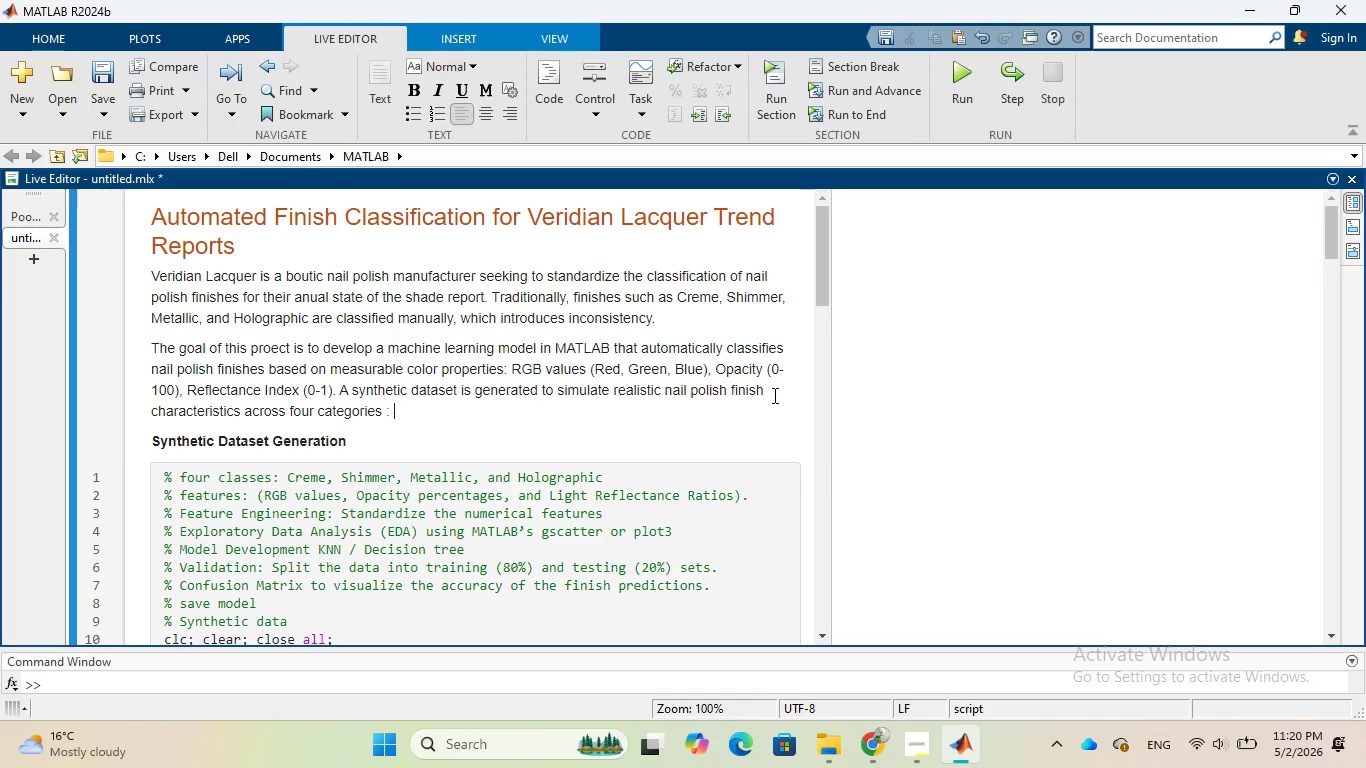 
key(Space)
 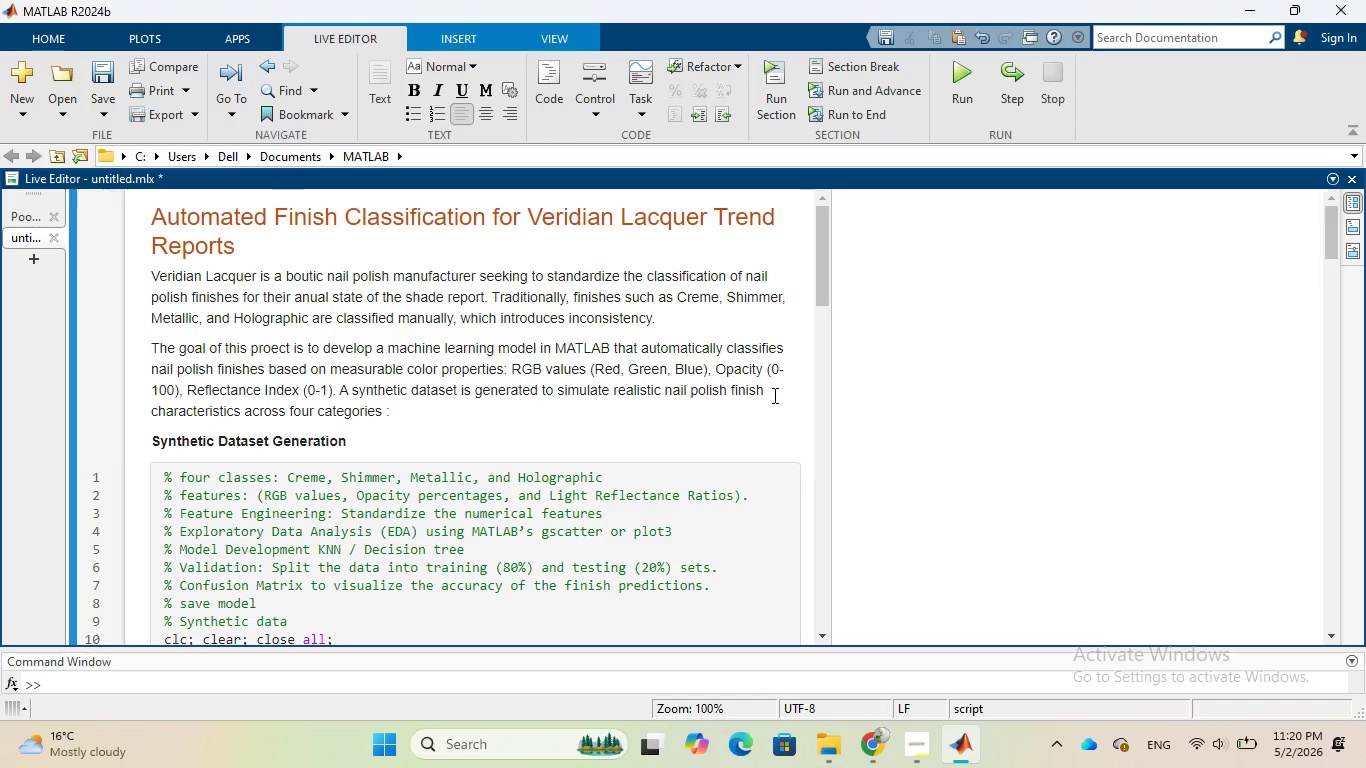 
type(Creme, Shimmer, Metal)
 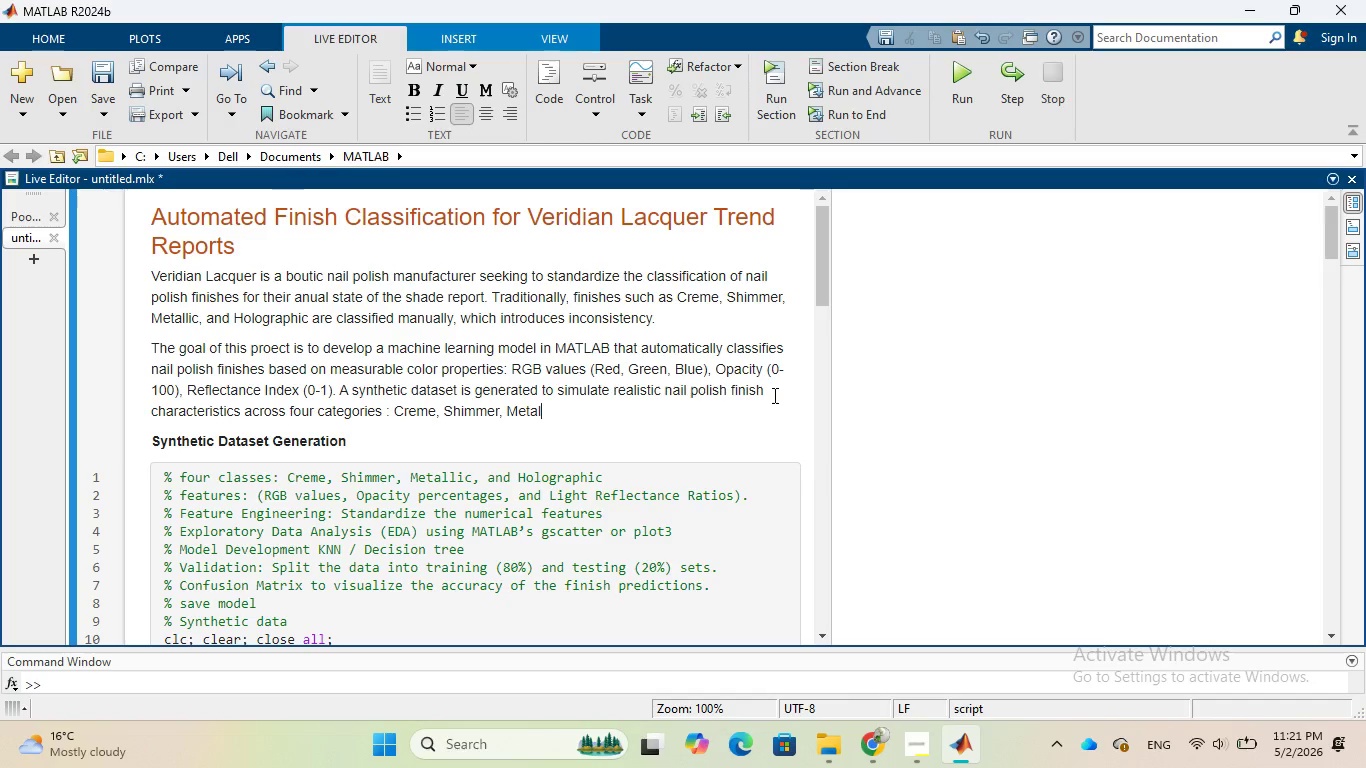 
type(i)
key(Backspace)
type(lic, and )
 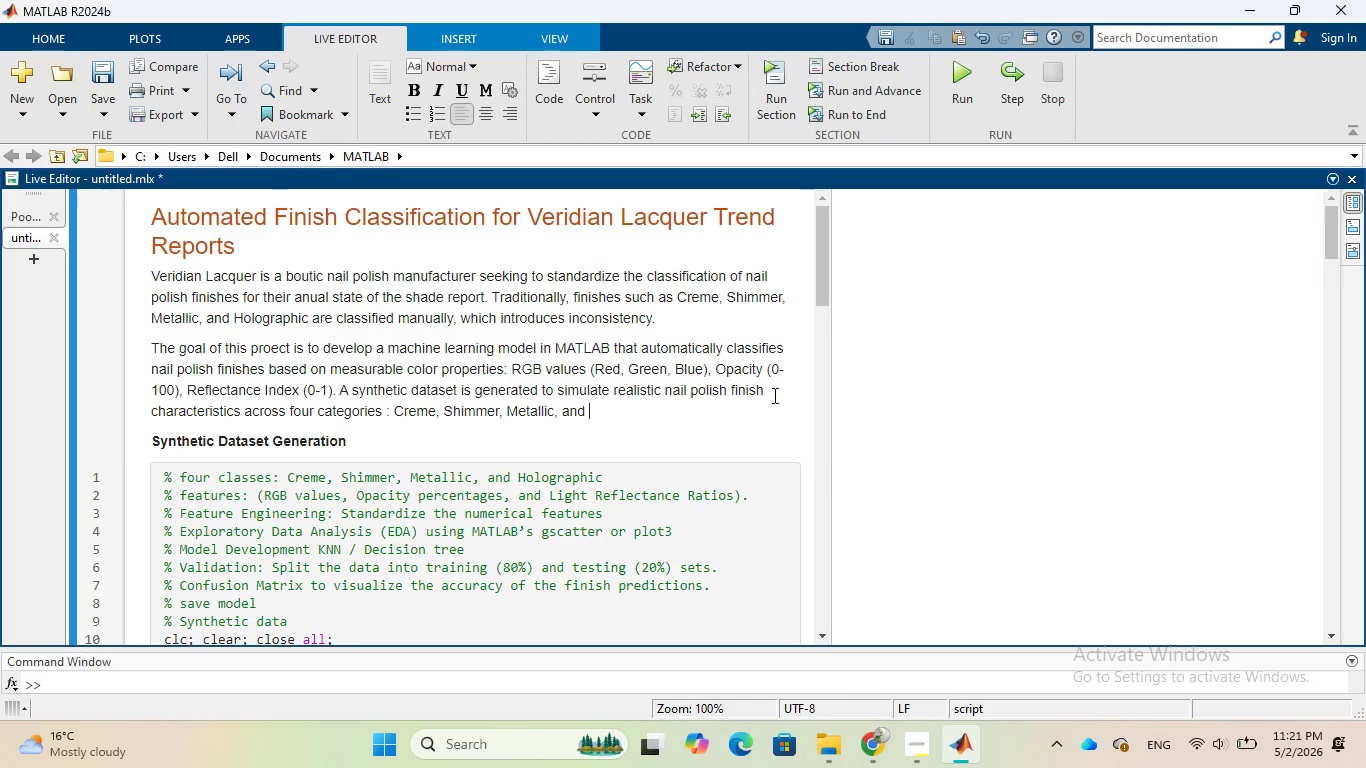 
wait(5.11)
 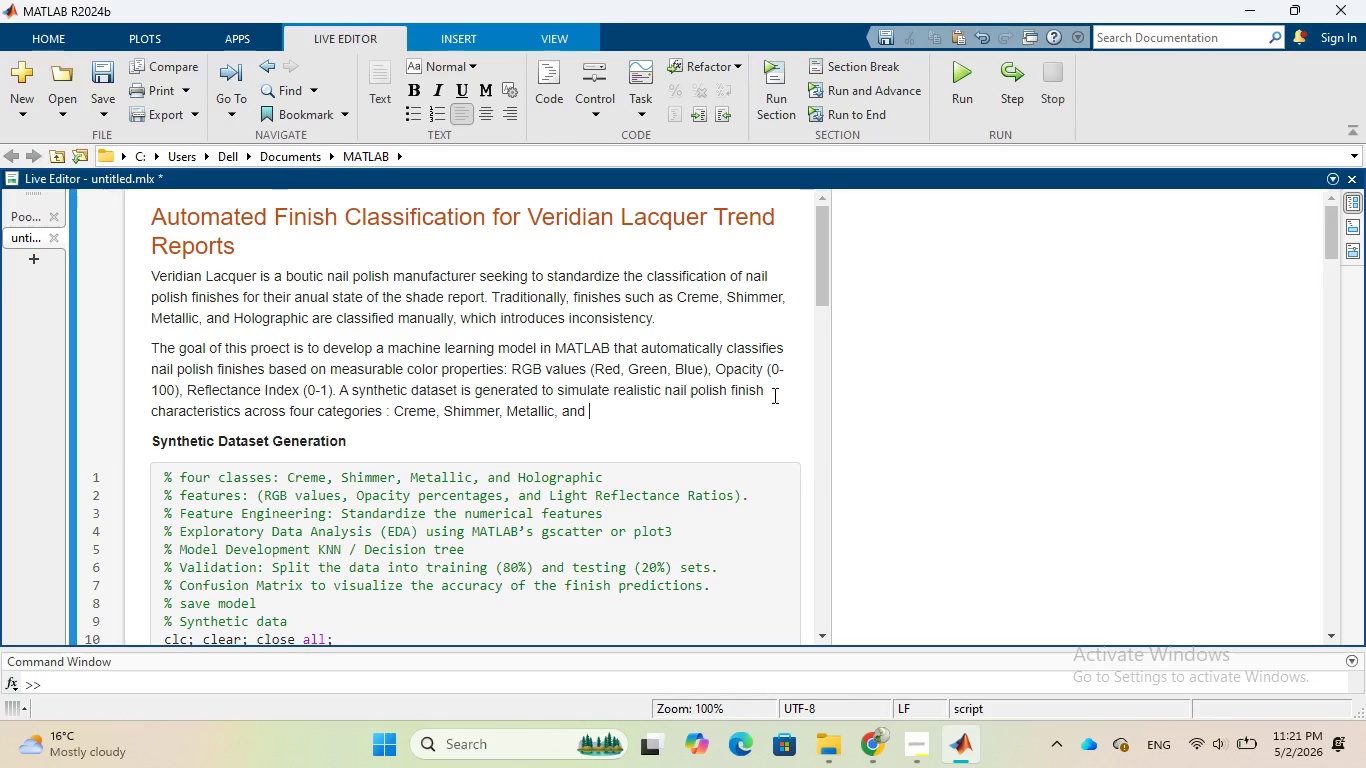 
type(Holographic)
 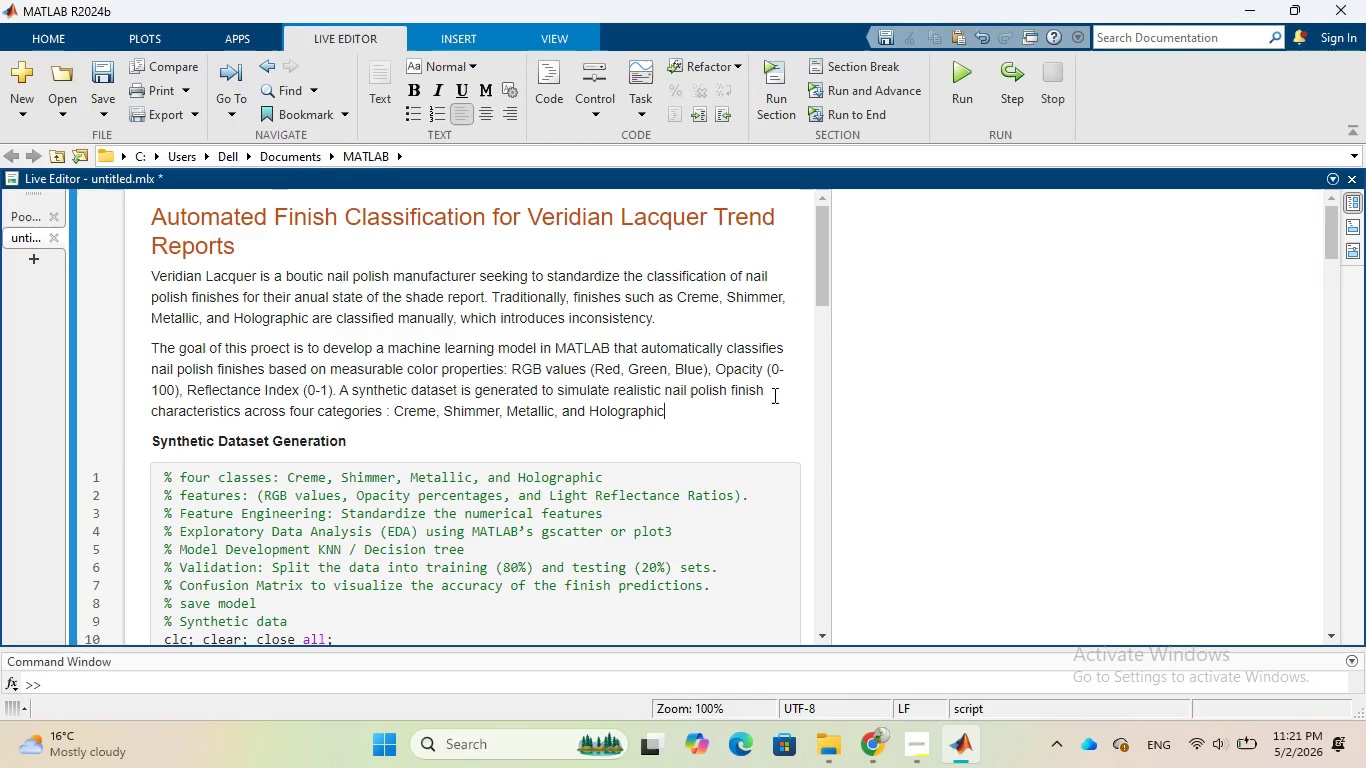 
type(. Each class was )
 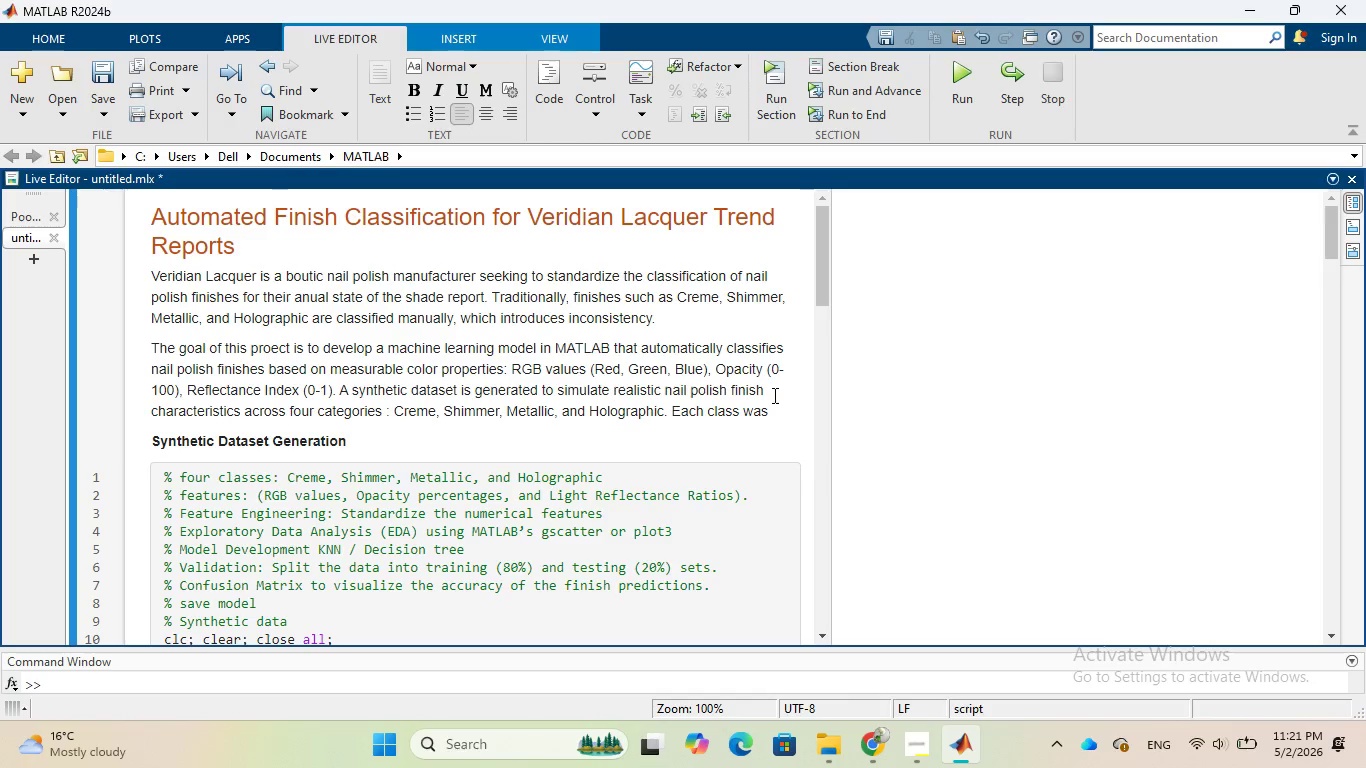 
wait(6.28)
 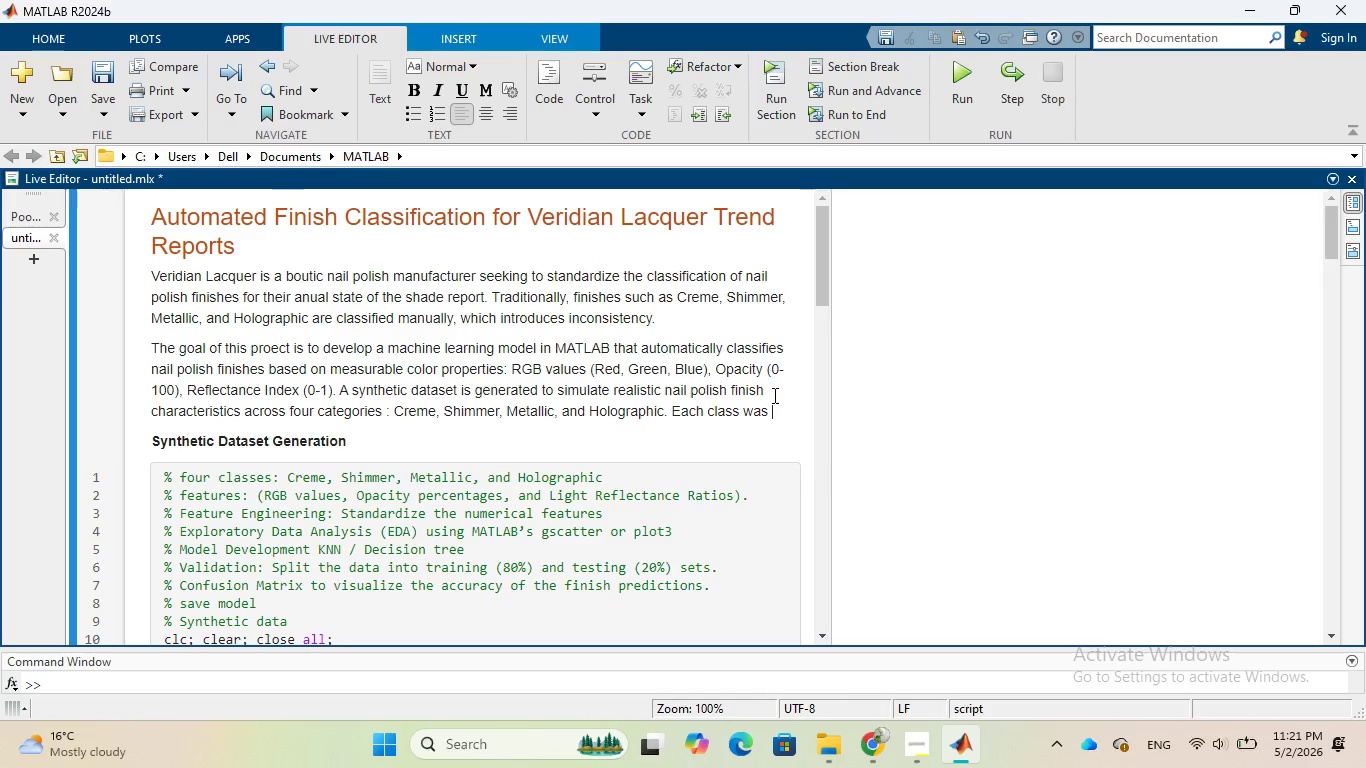 
type(defined using)
 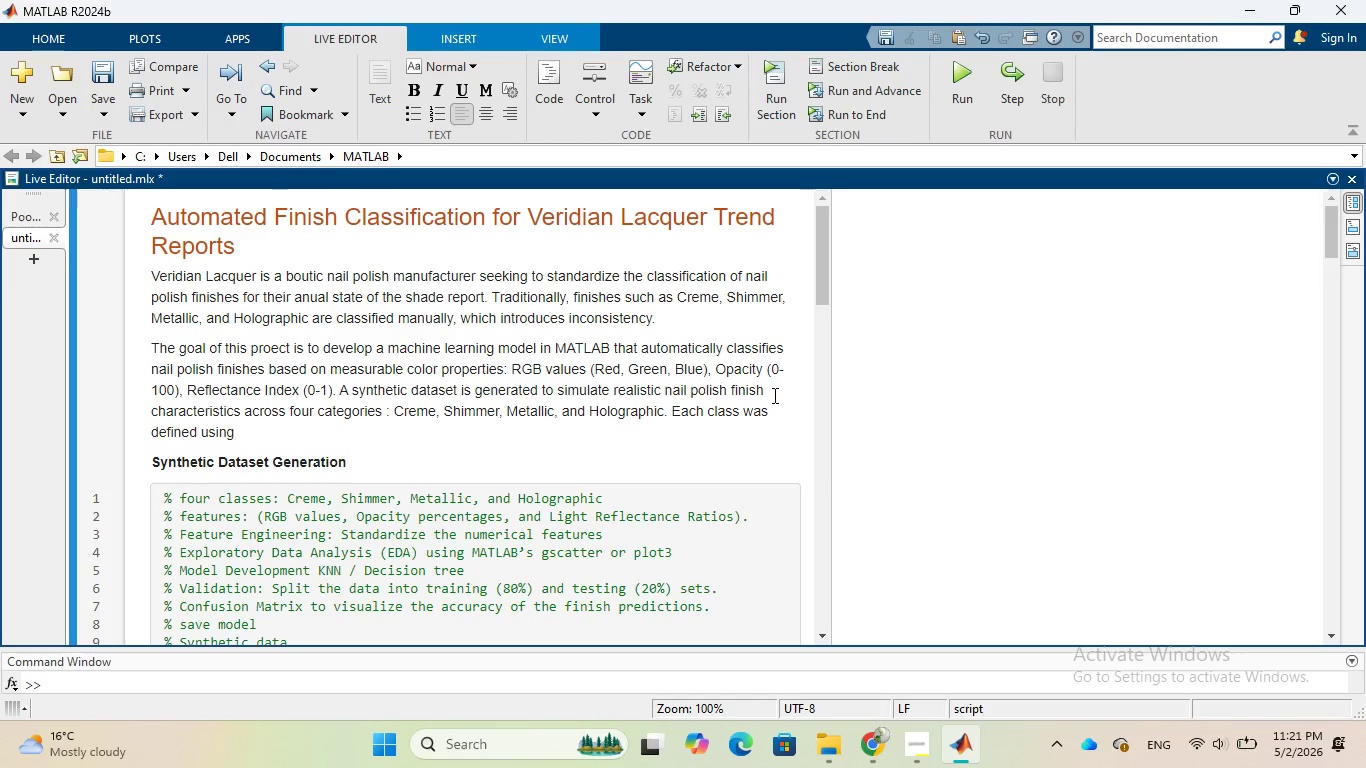 
wait(13.31)
 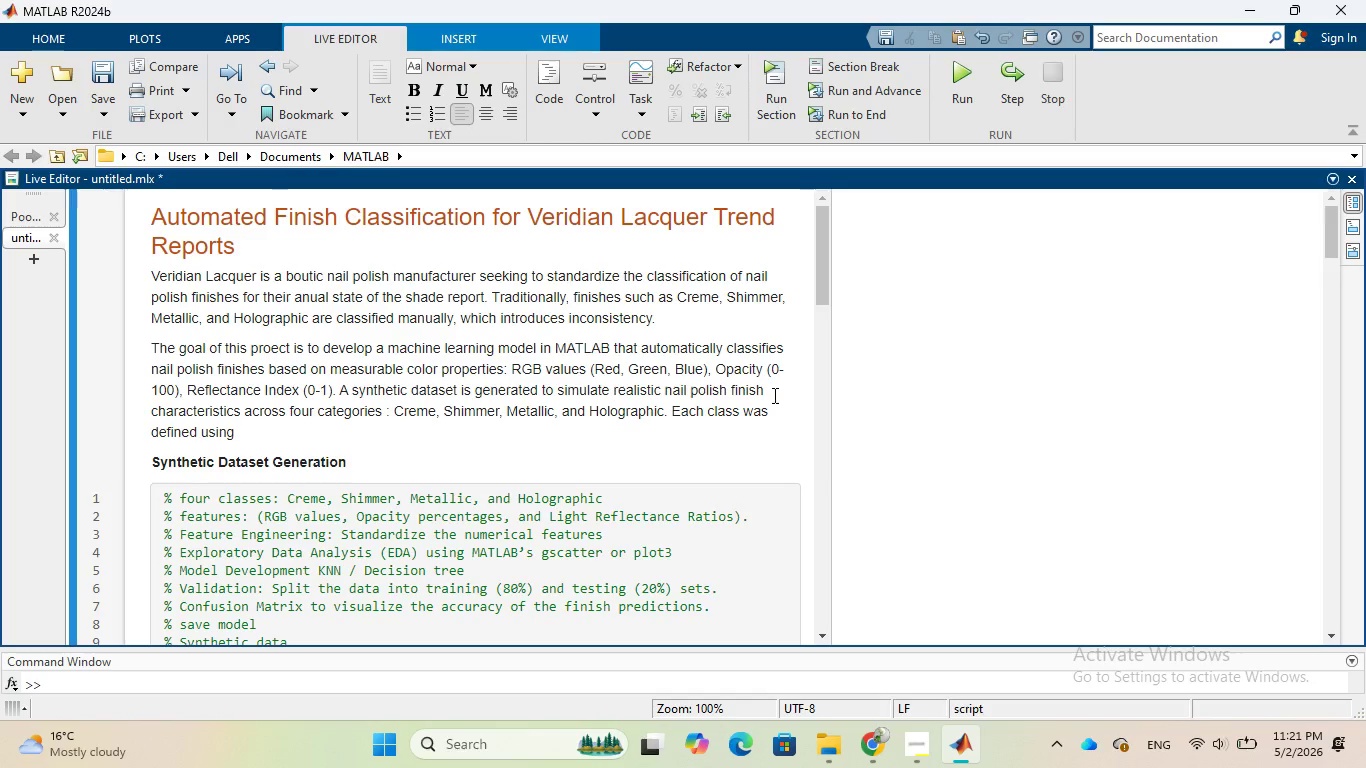 
type( controlled ranges of RGB)
 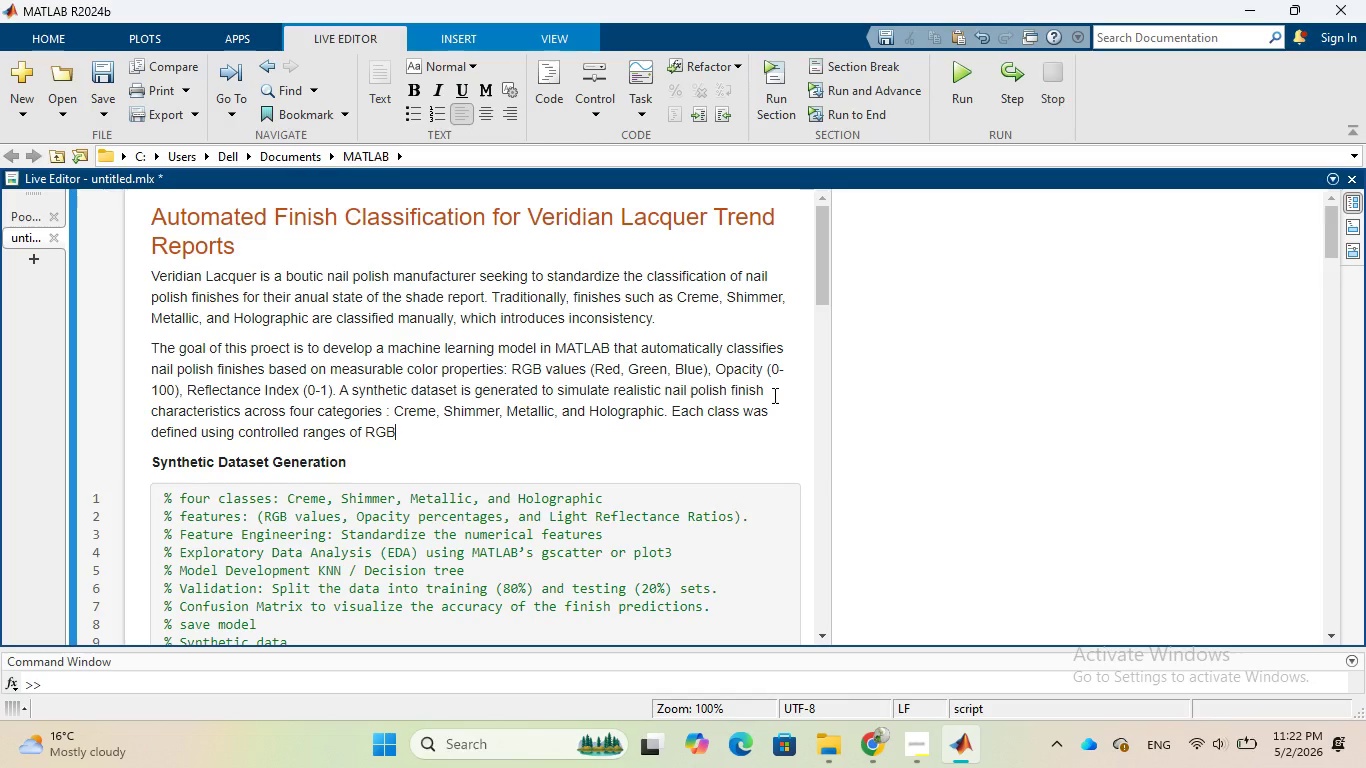 
type( values)
 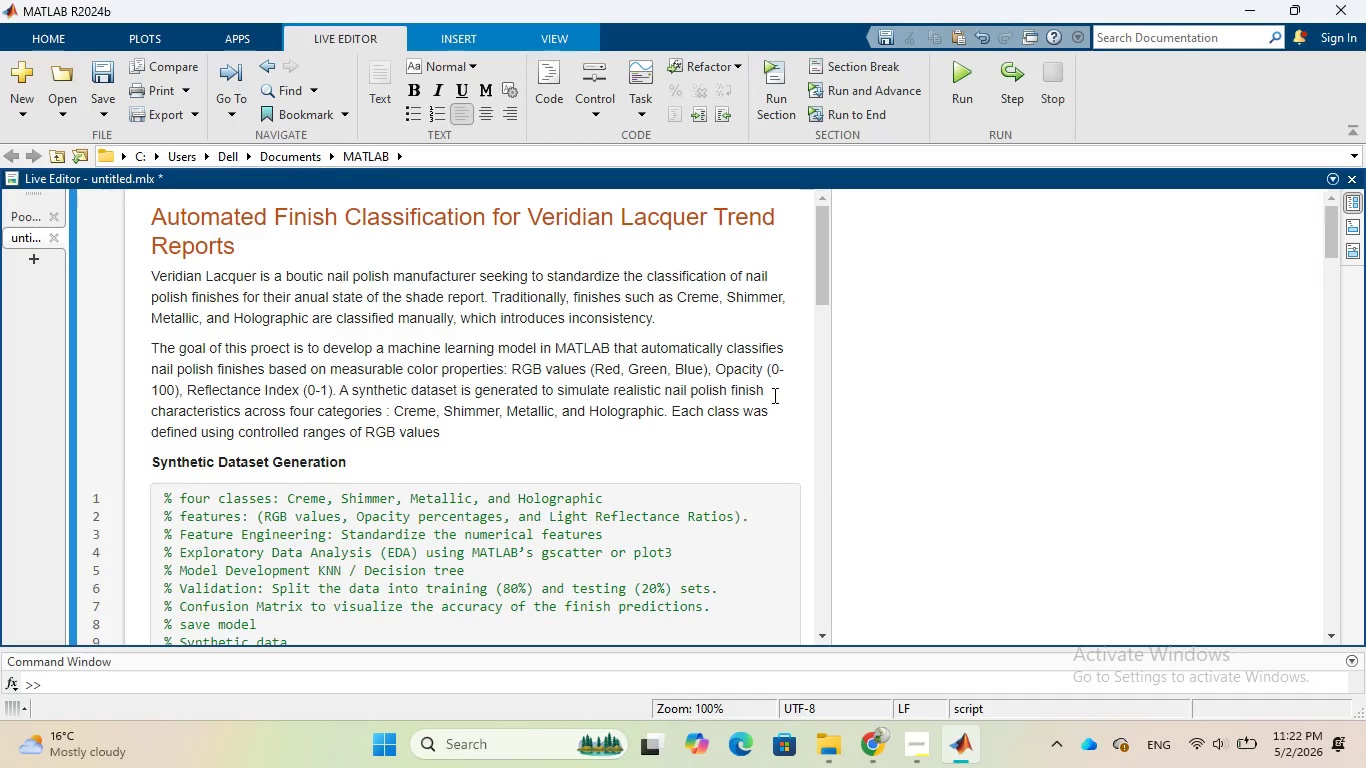 
wait(5.58)
 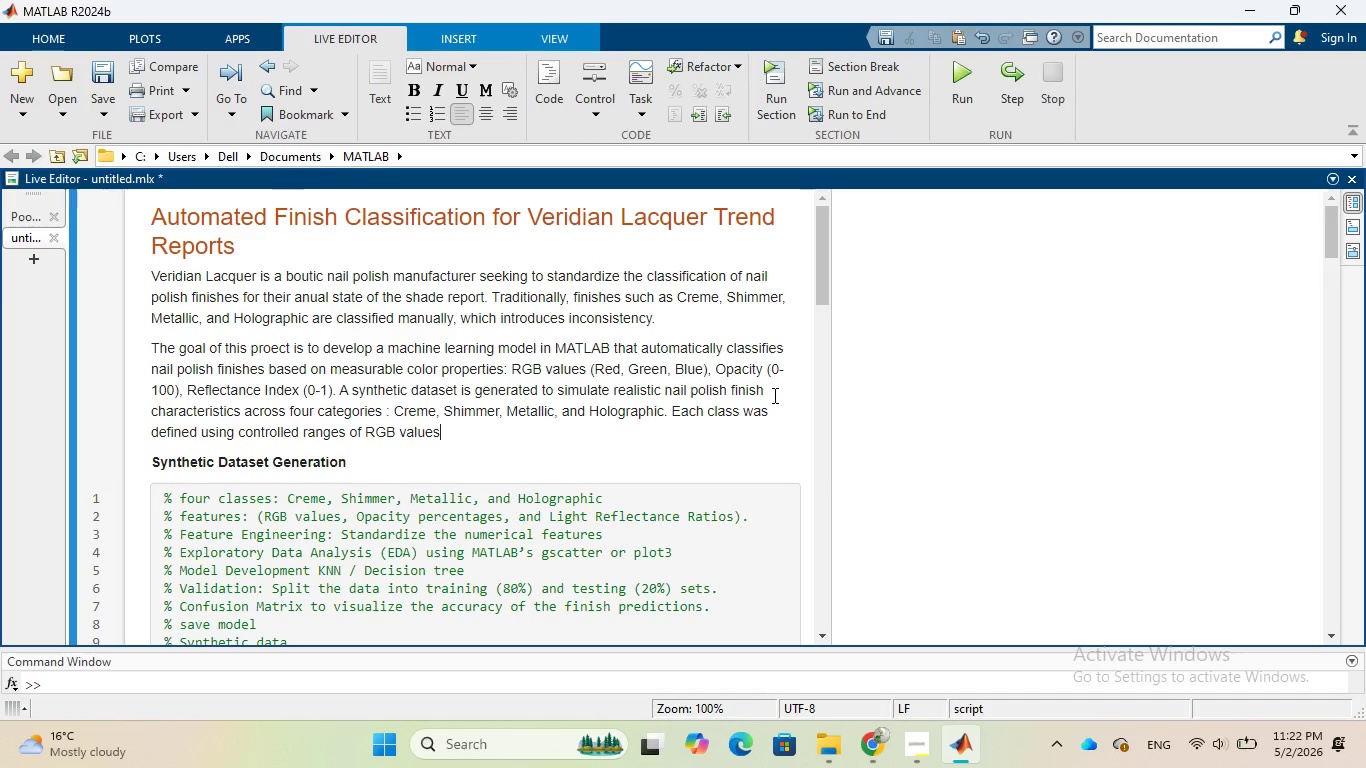 
type(, opacity levels)
 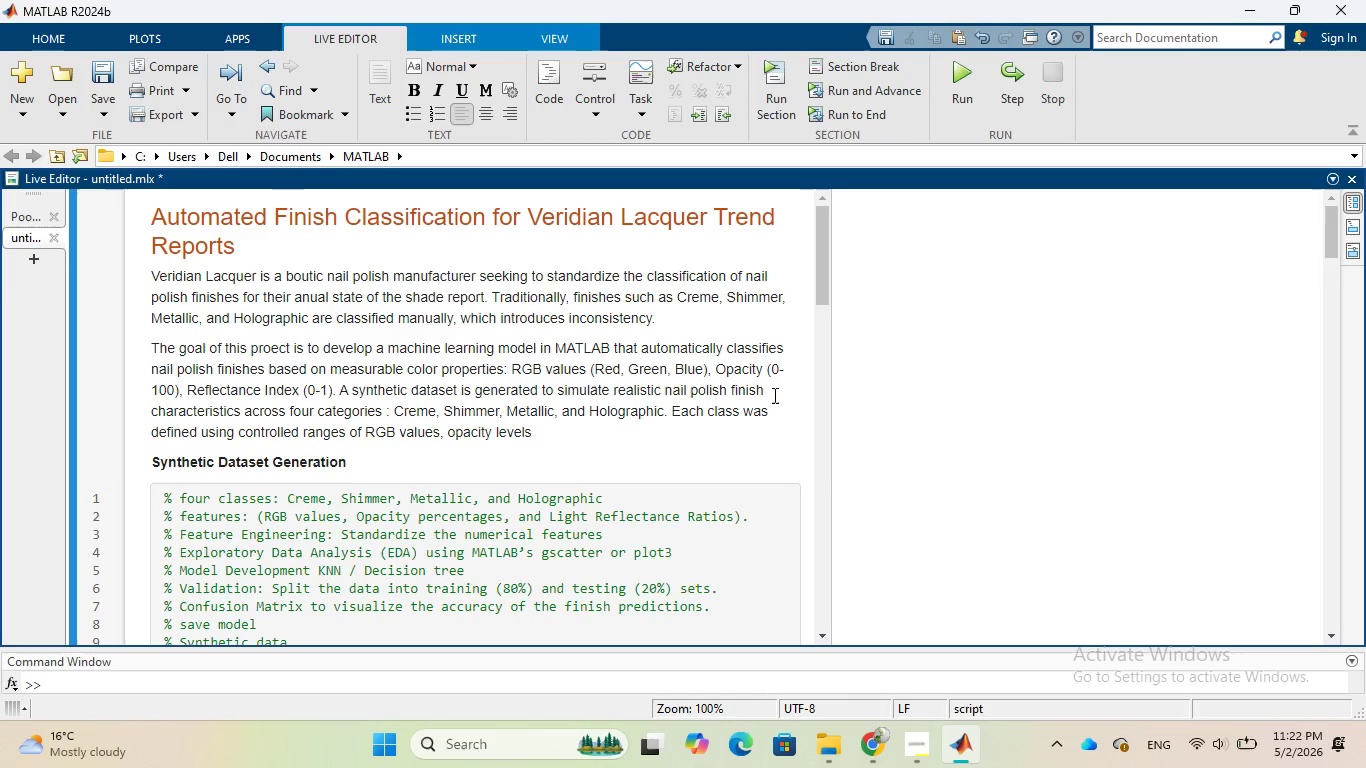 
wait(5.89)
 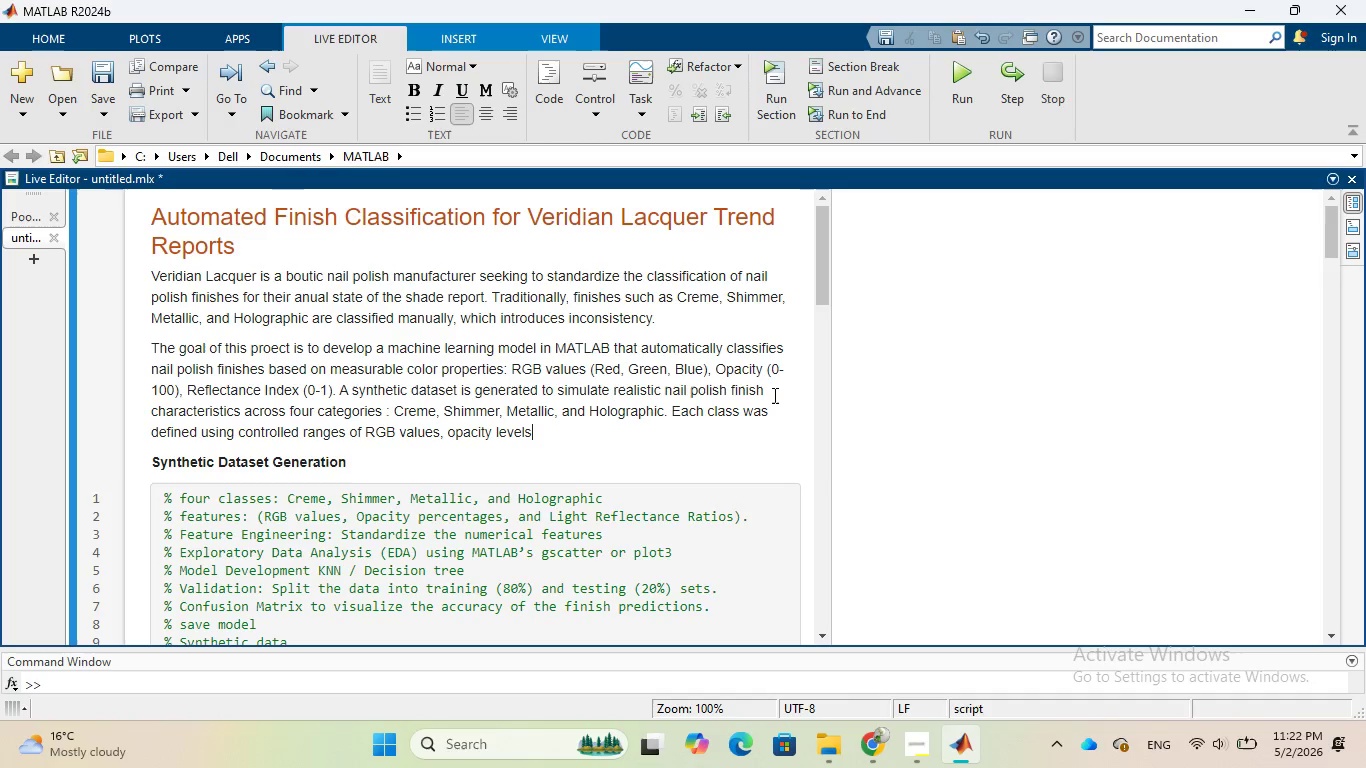 
type(, and reflectance indices)
 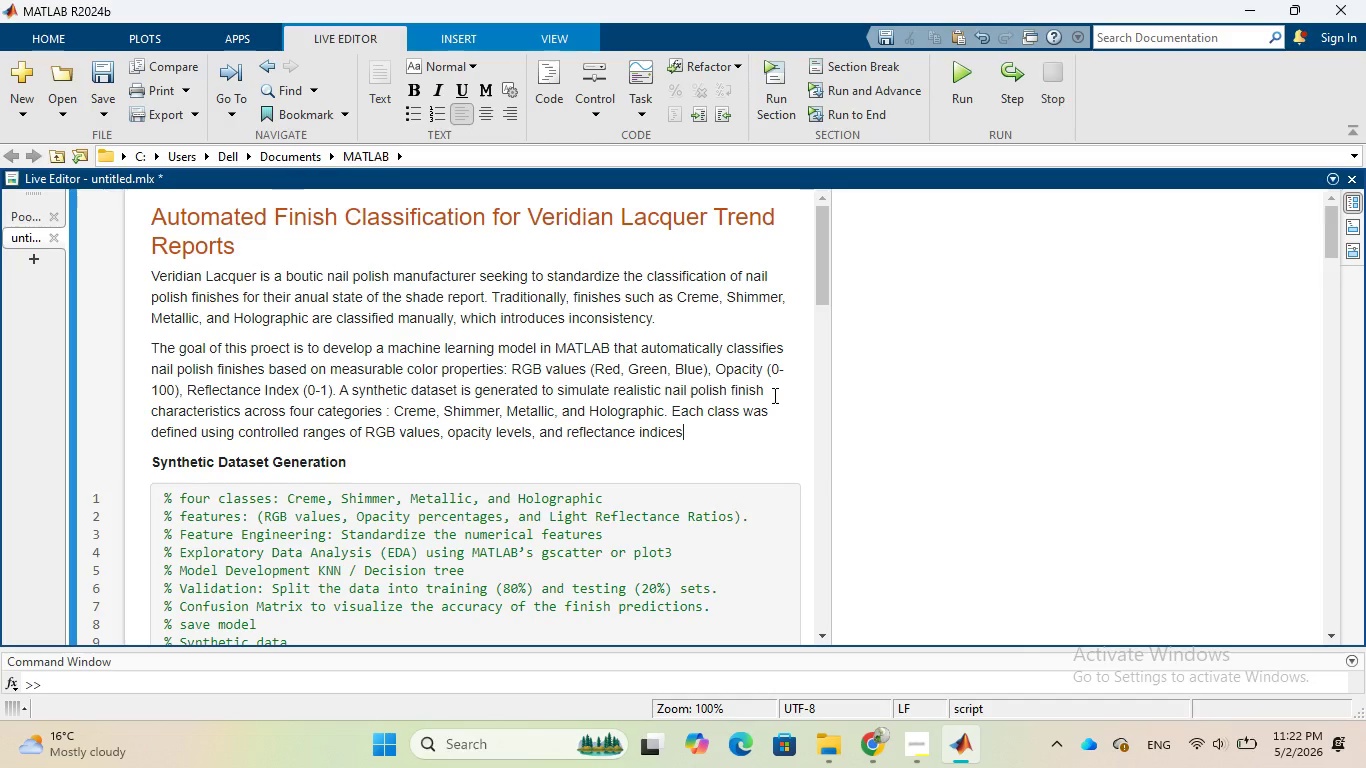 
wait(7.92)
 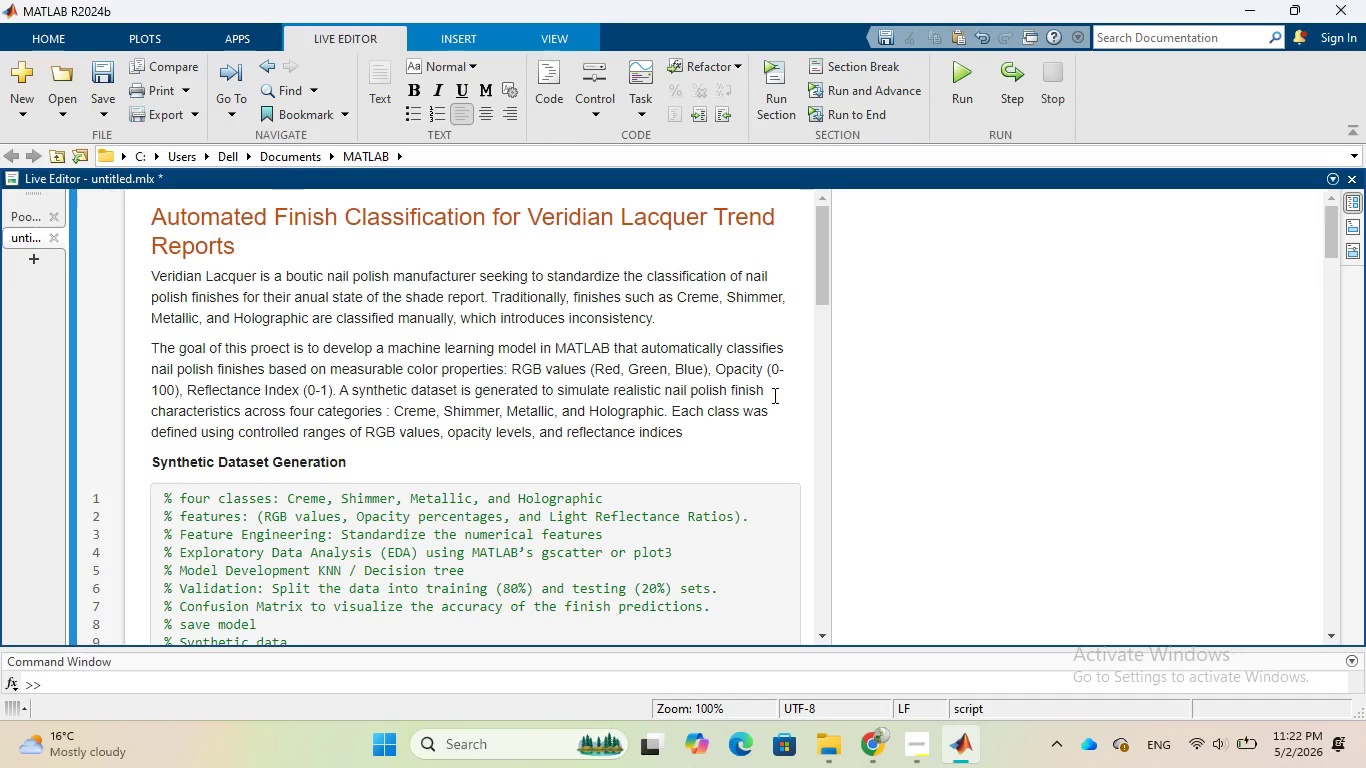 
type( to reflect typical )
 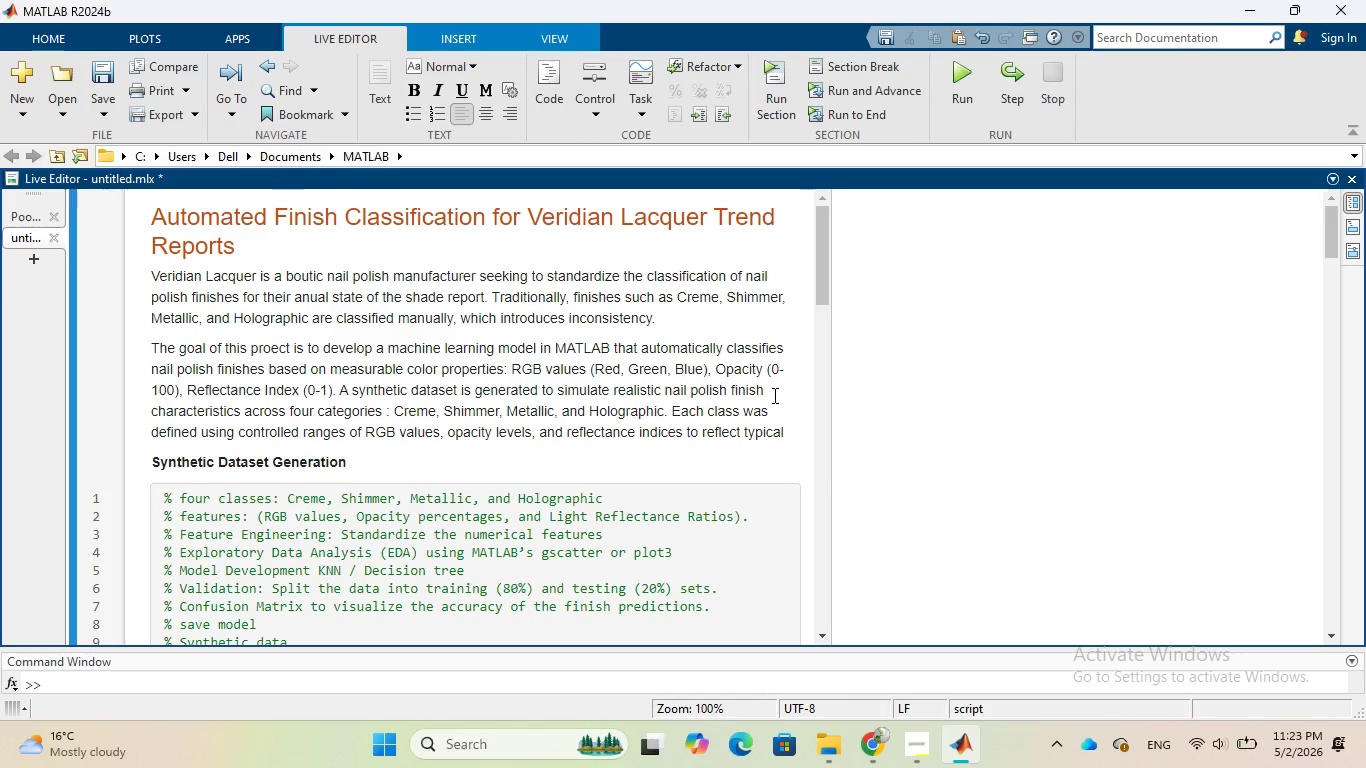 
wait(20.39)
 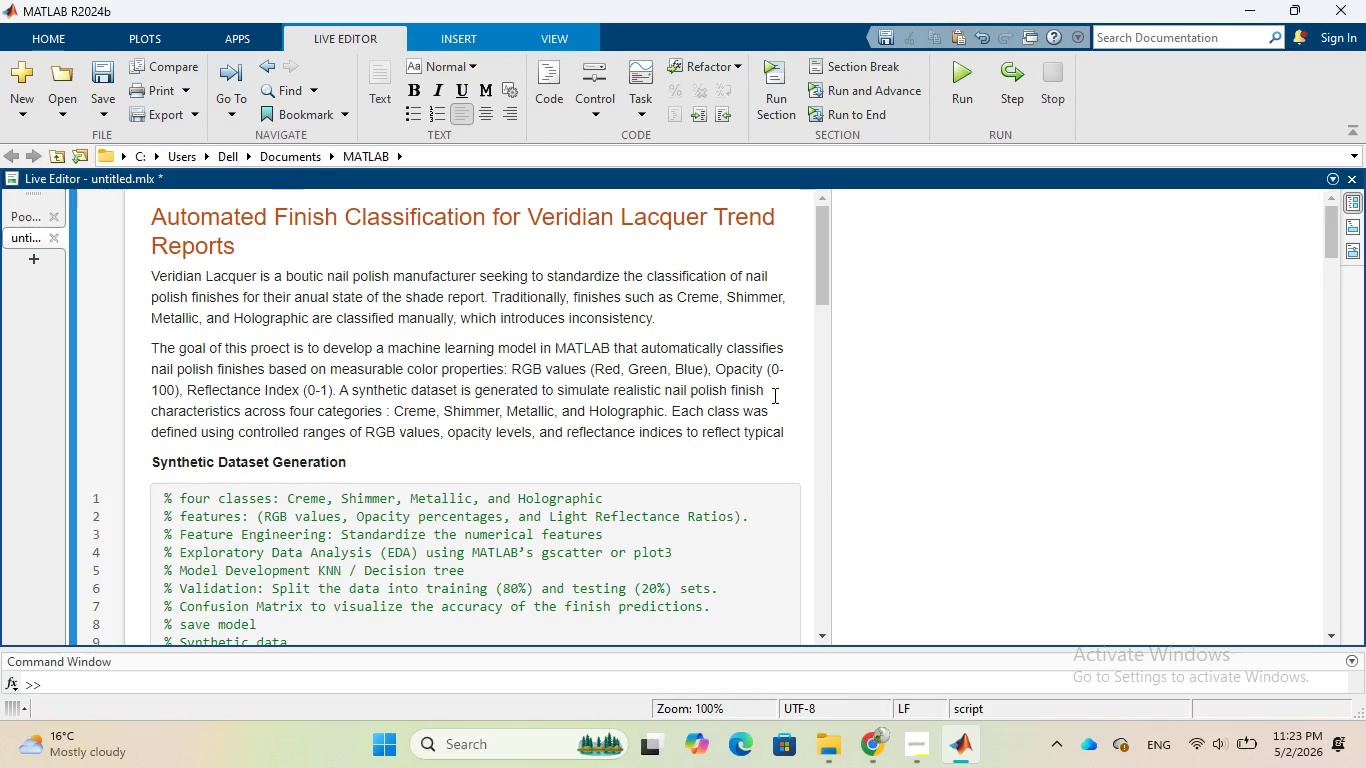 
type(visual properties)
 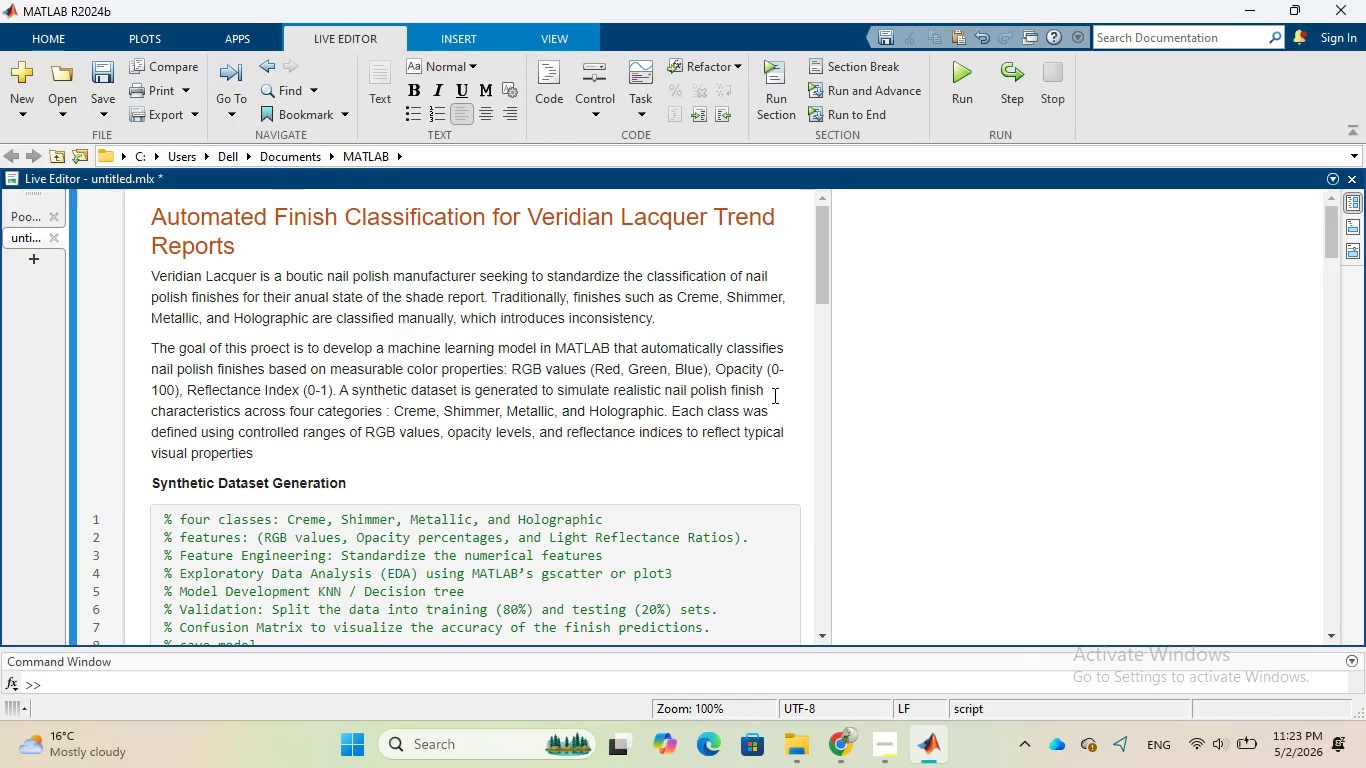 
wait(10.59)
 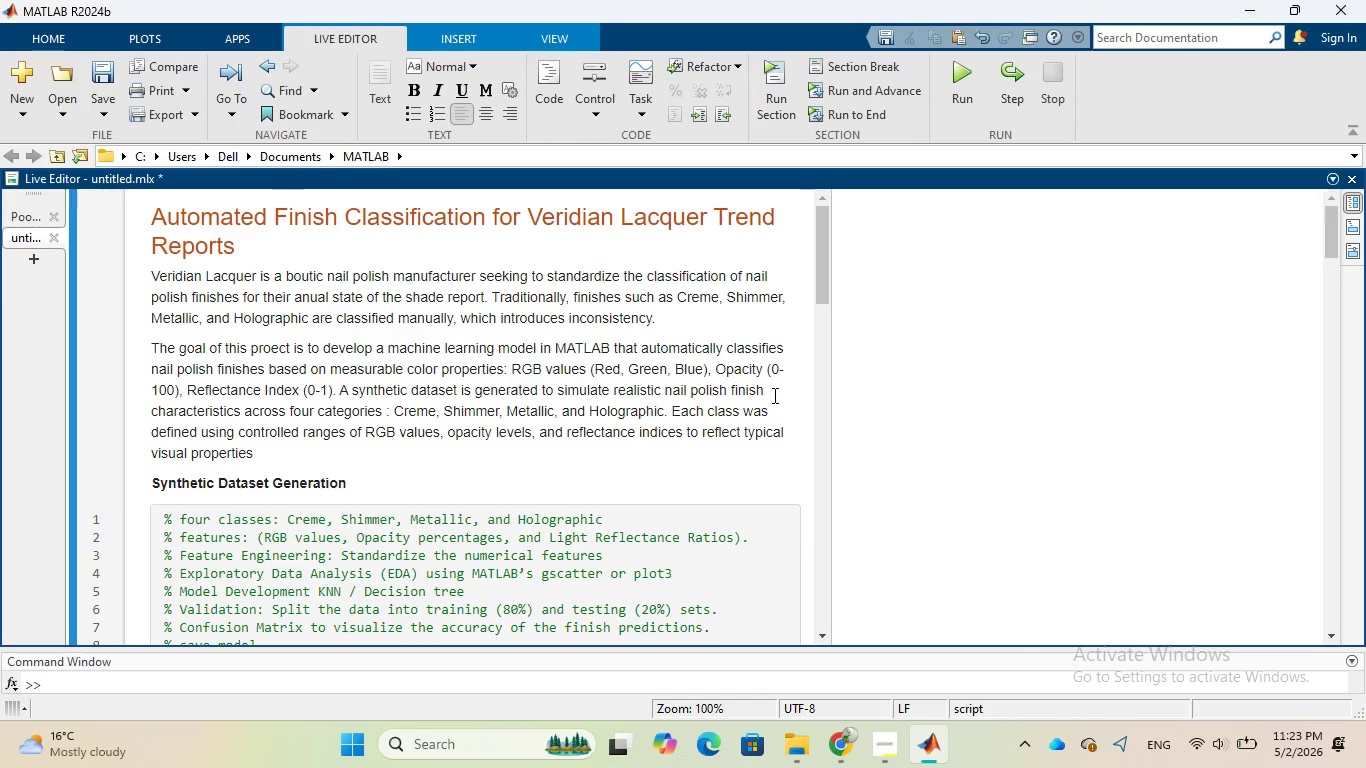 
key(Period)
 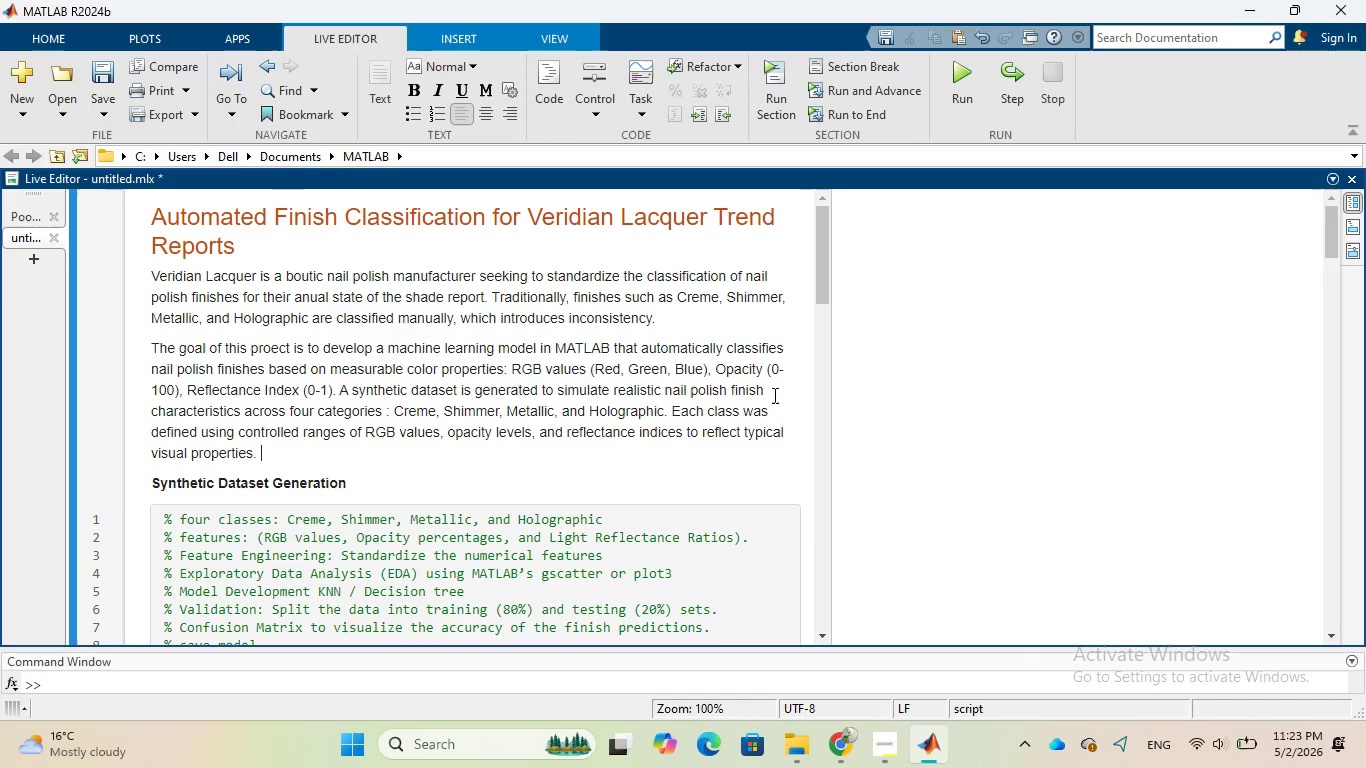 
key(Space)
 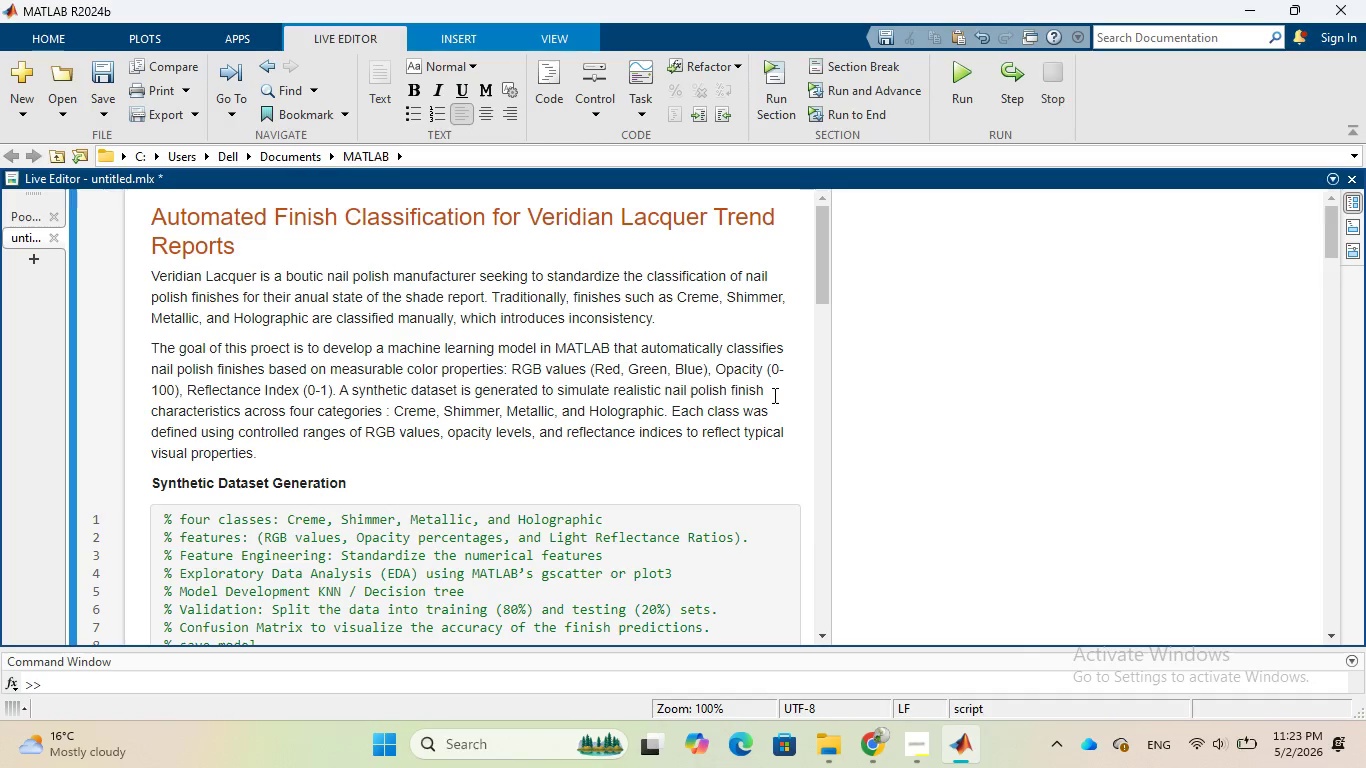 
wait(5.64)
 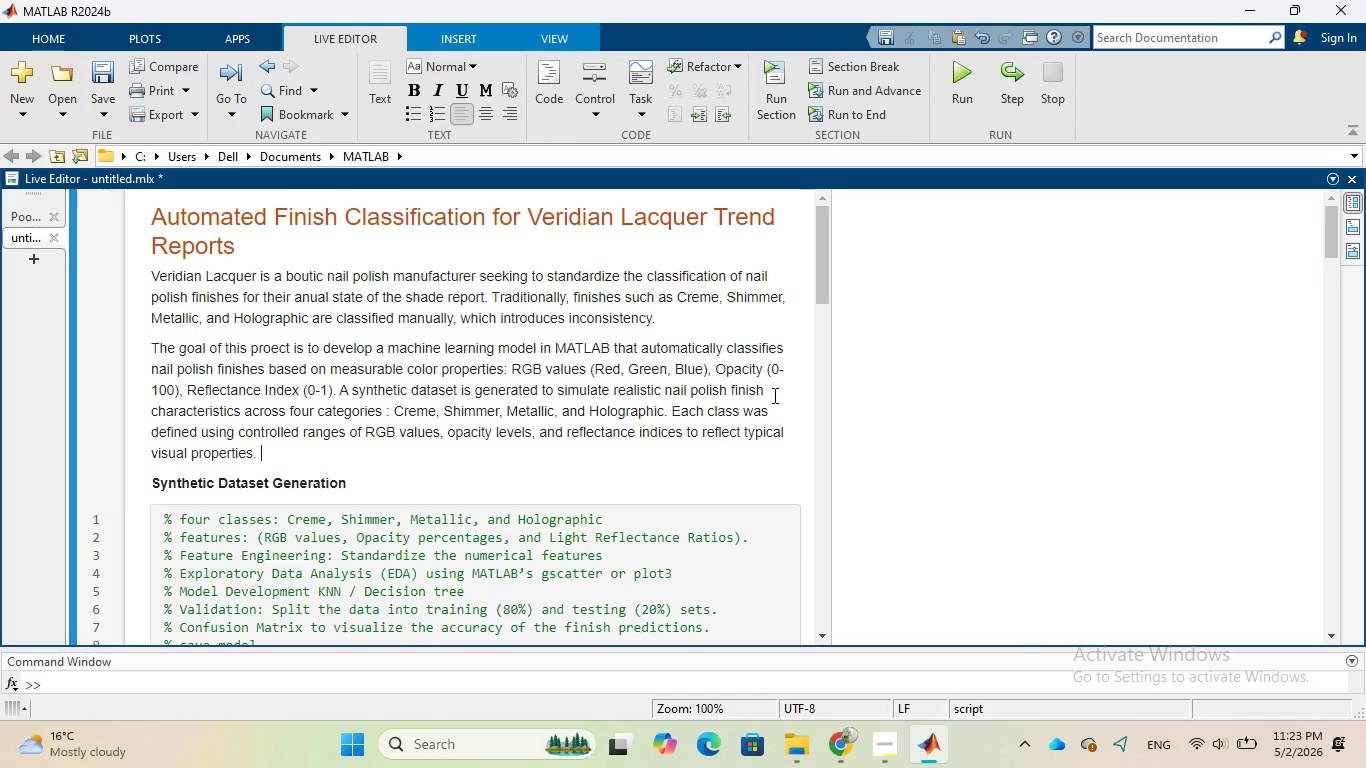 
type(To ensure con)
 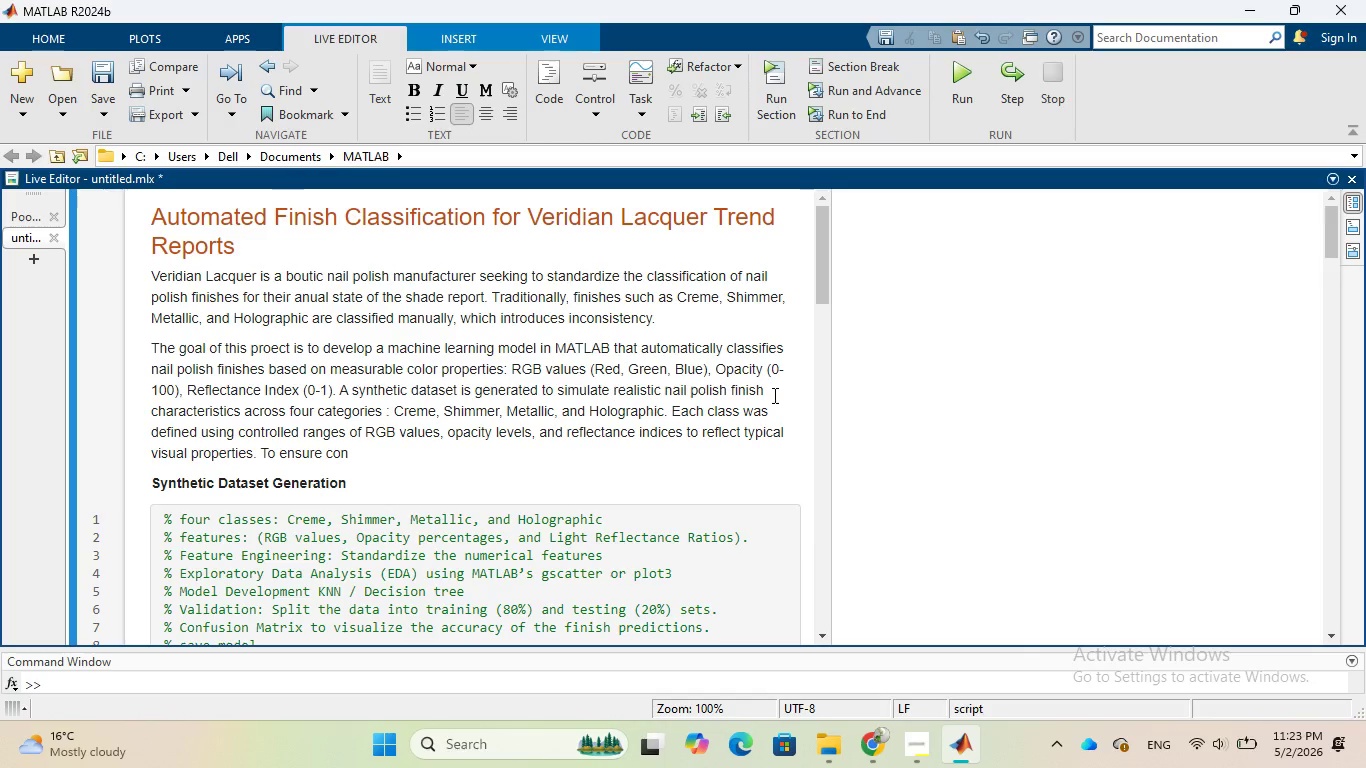 
wait(7.34)
 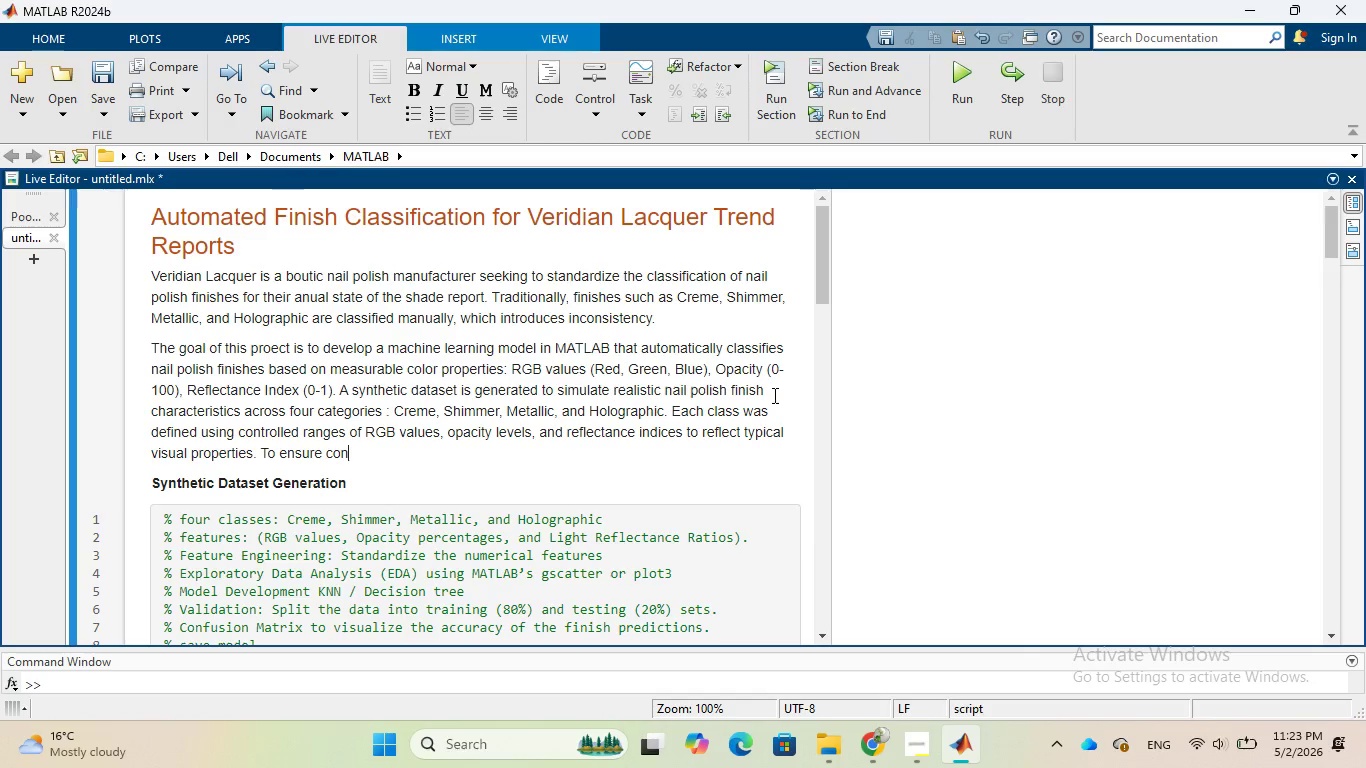 
type(sistency ans)
key(Backspace)
type(d model performane)
 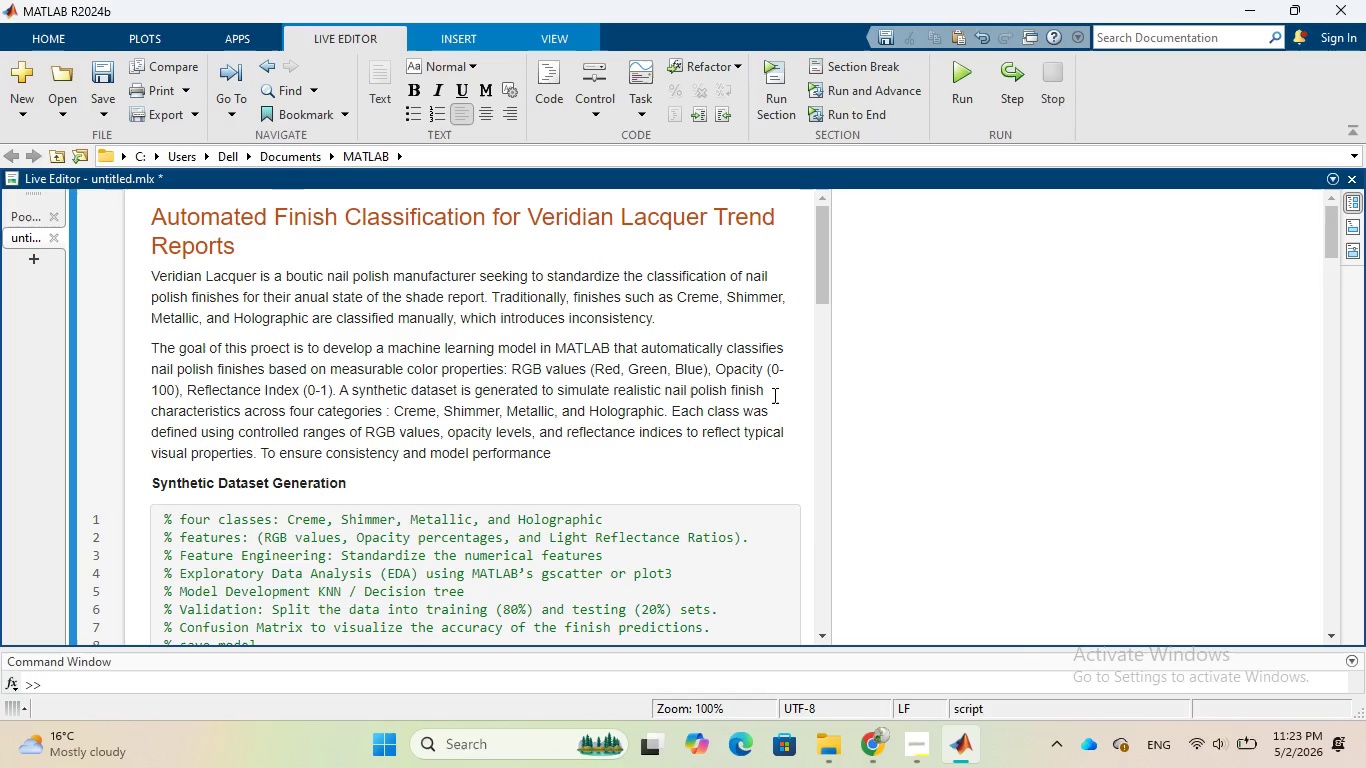 
hold_key(key=C, duration=0.31)
 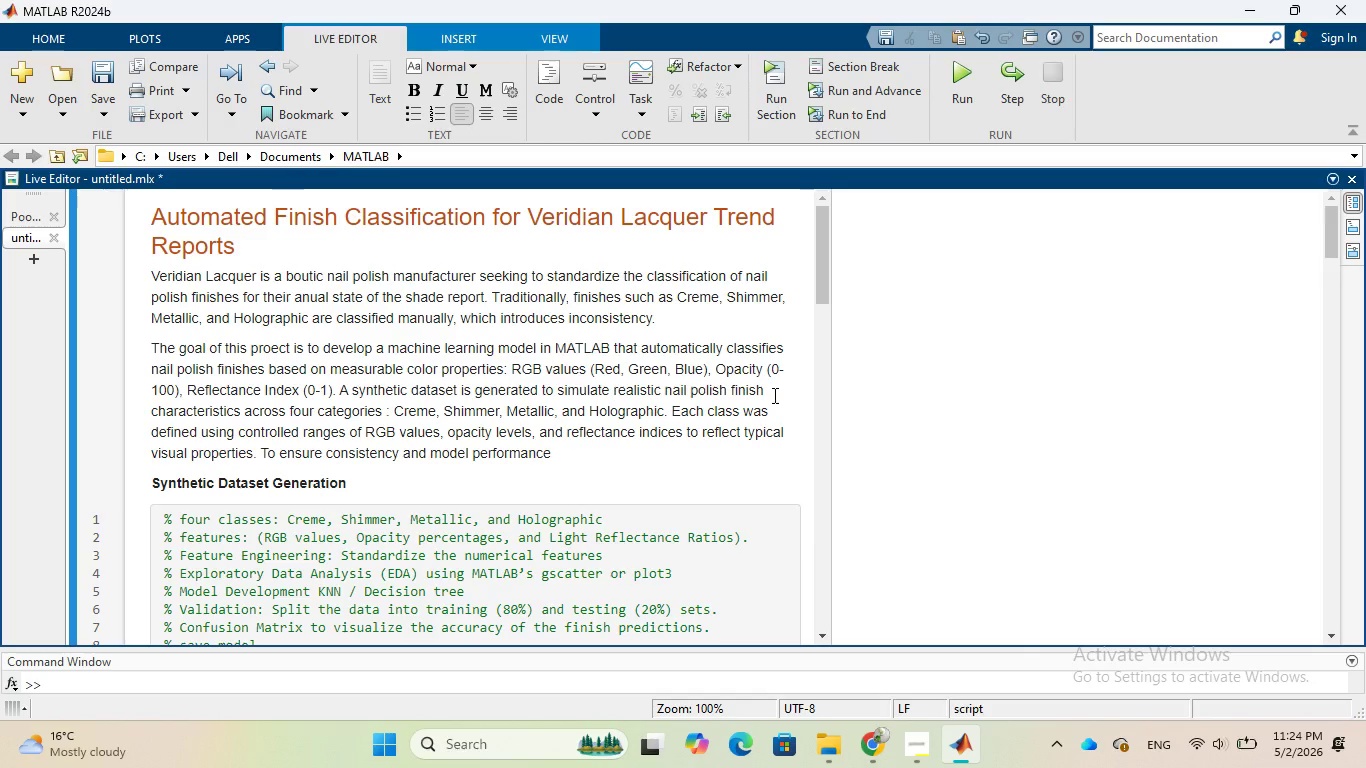 
wait(5.75)
 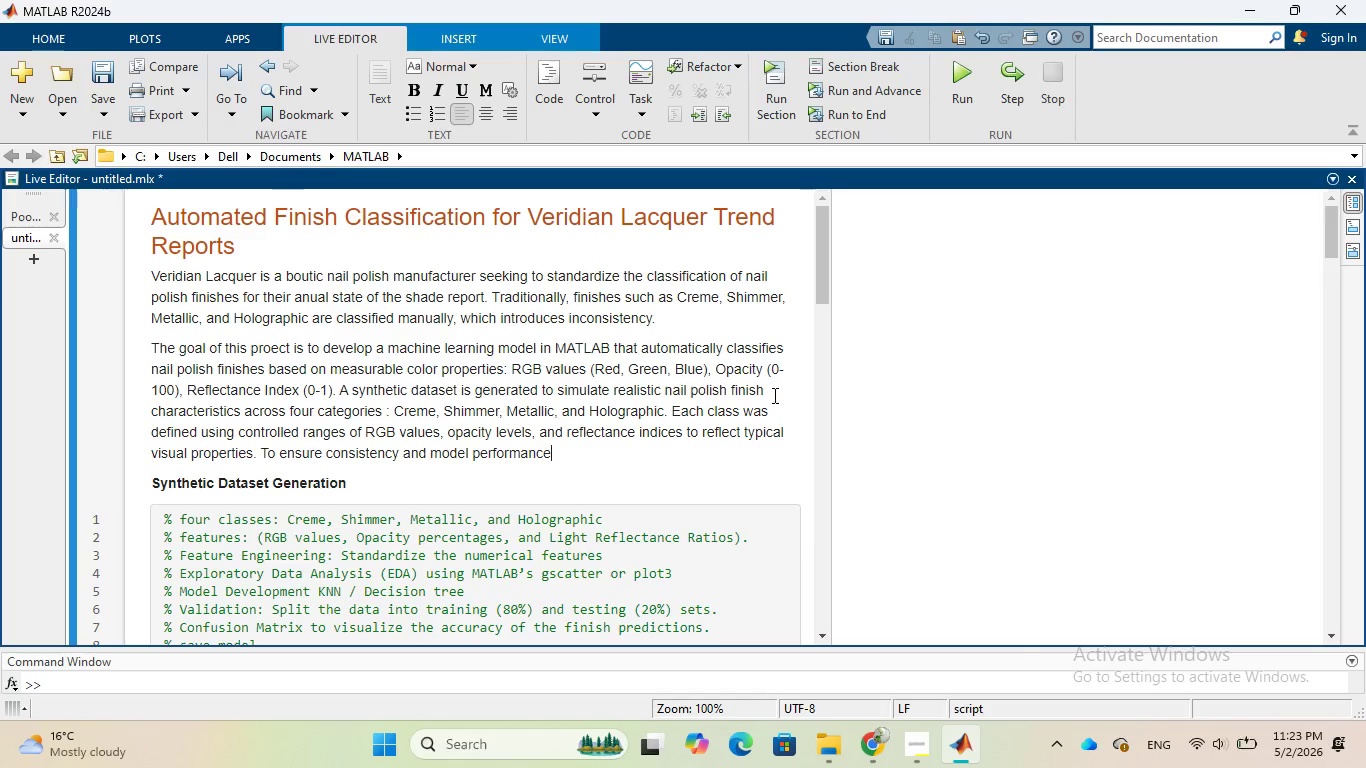 
type(, al numeric)
 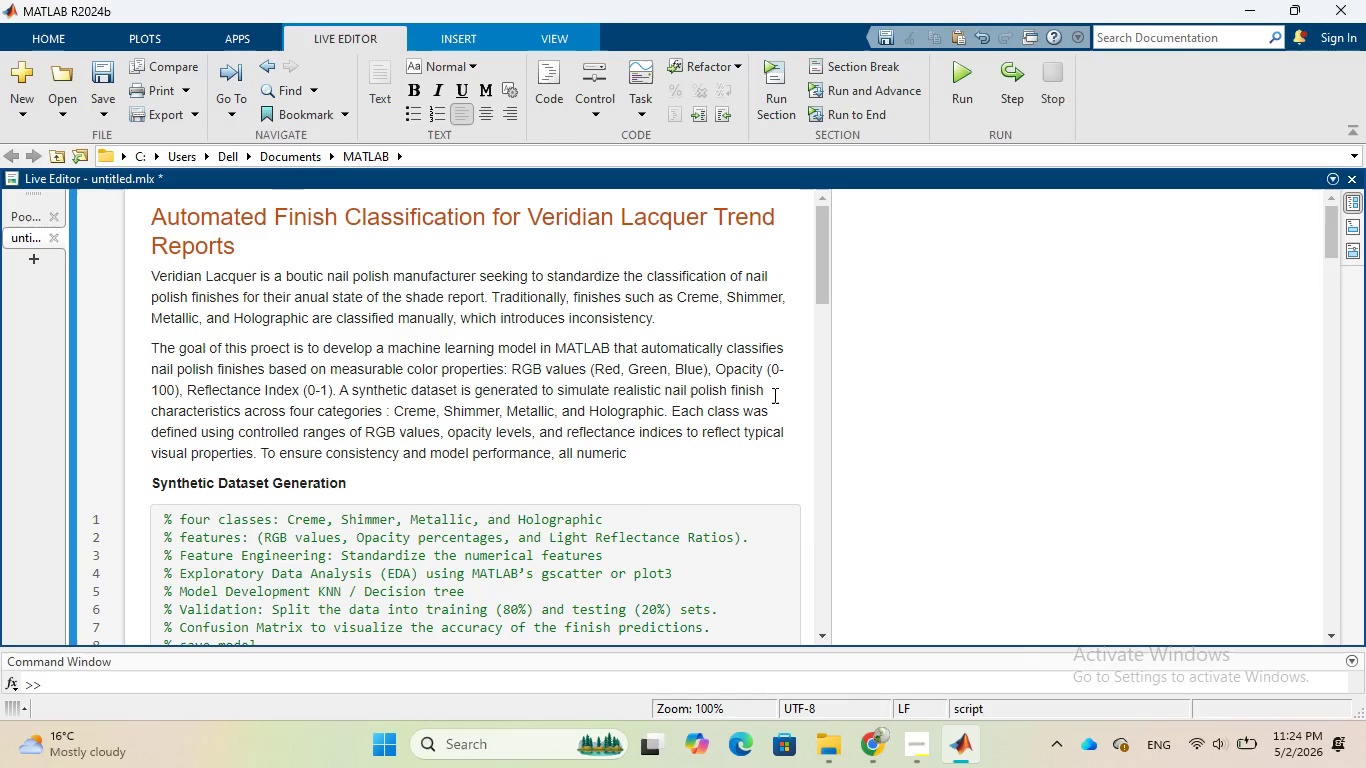 
wait(5.2)
 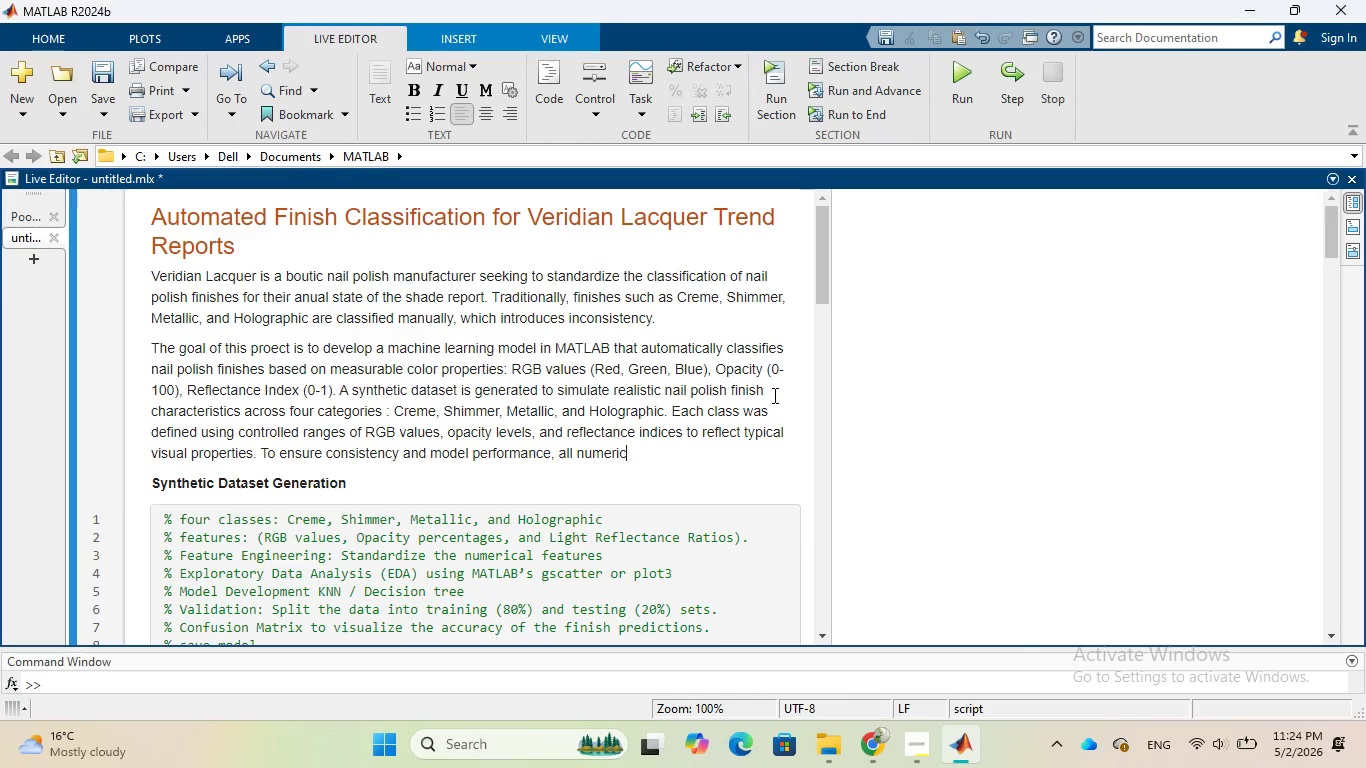 
type( features)
 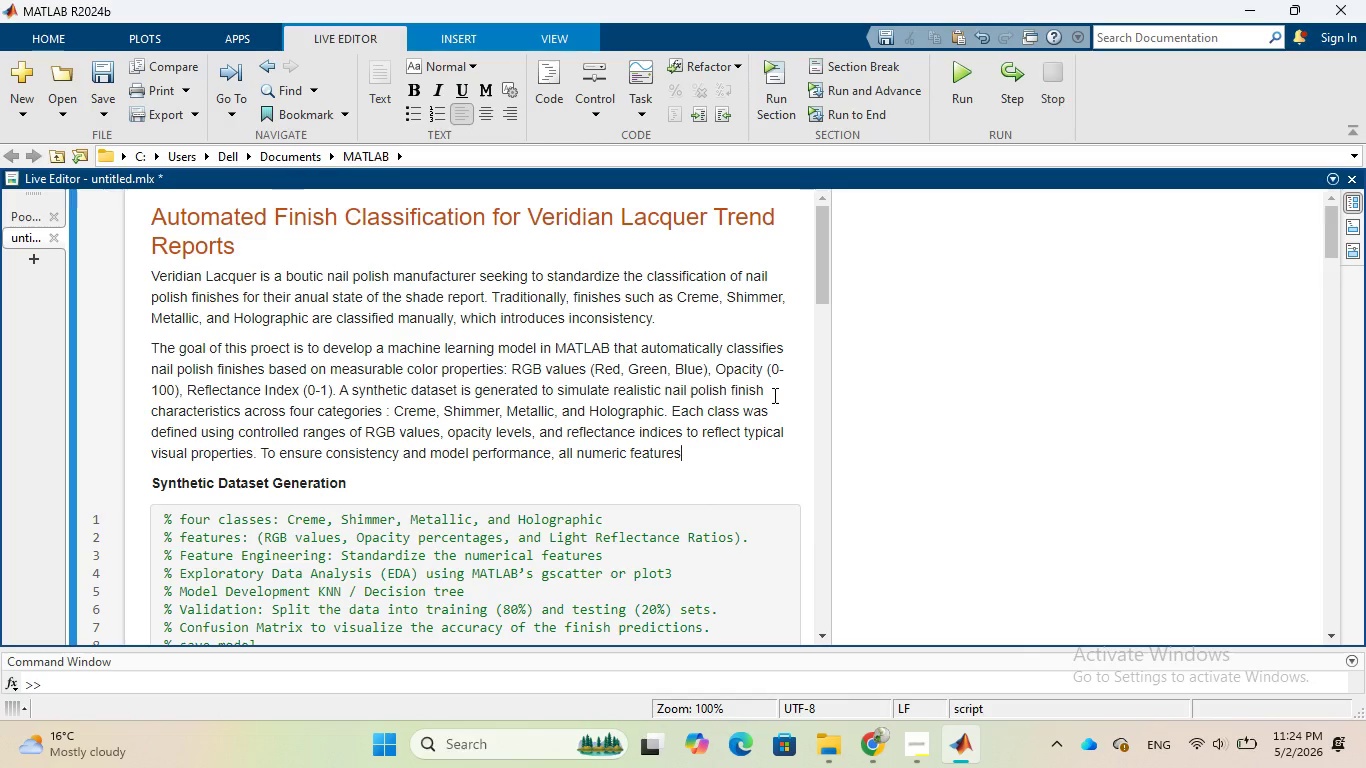 
wait(6.75)
 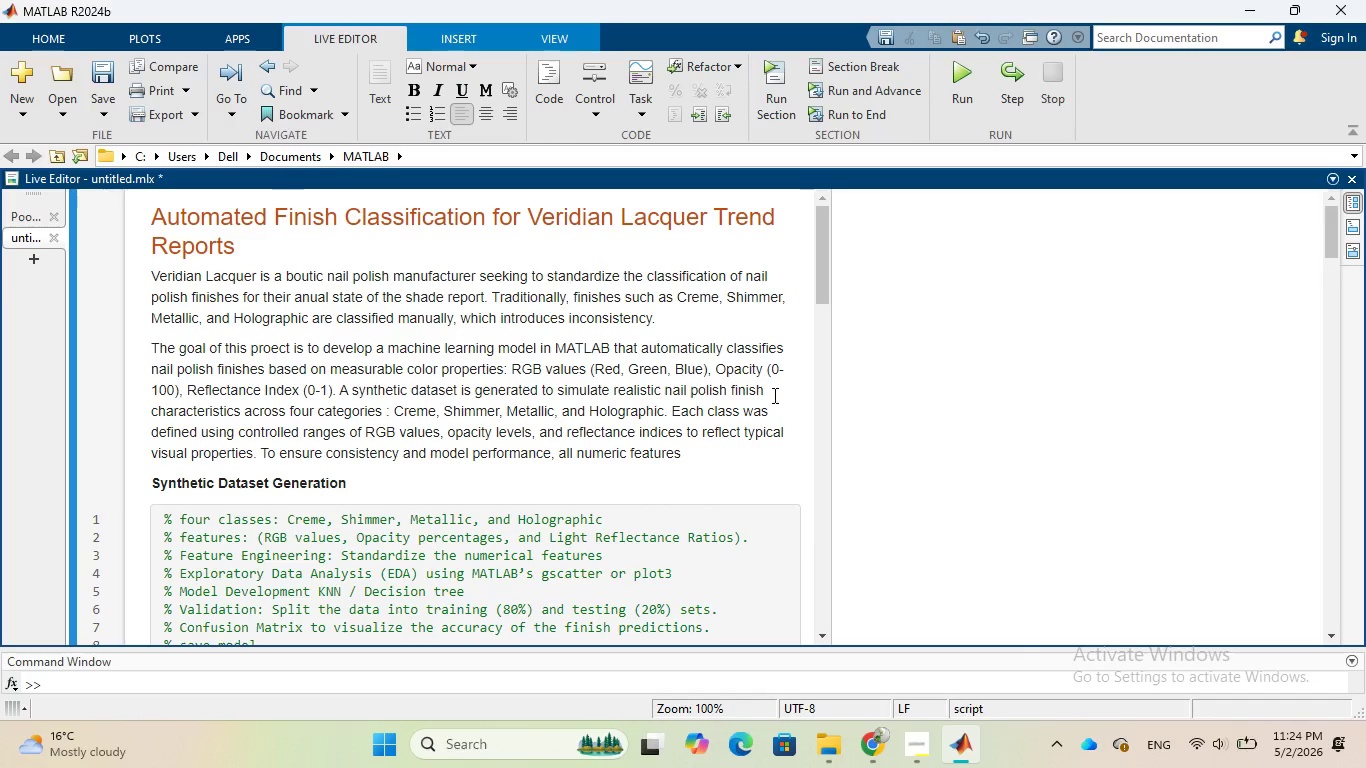 
key(ArrowLeft)
 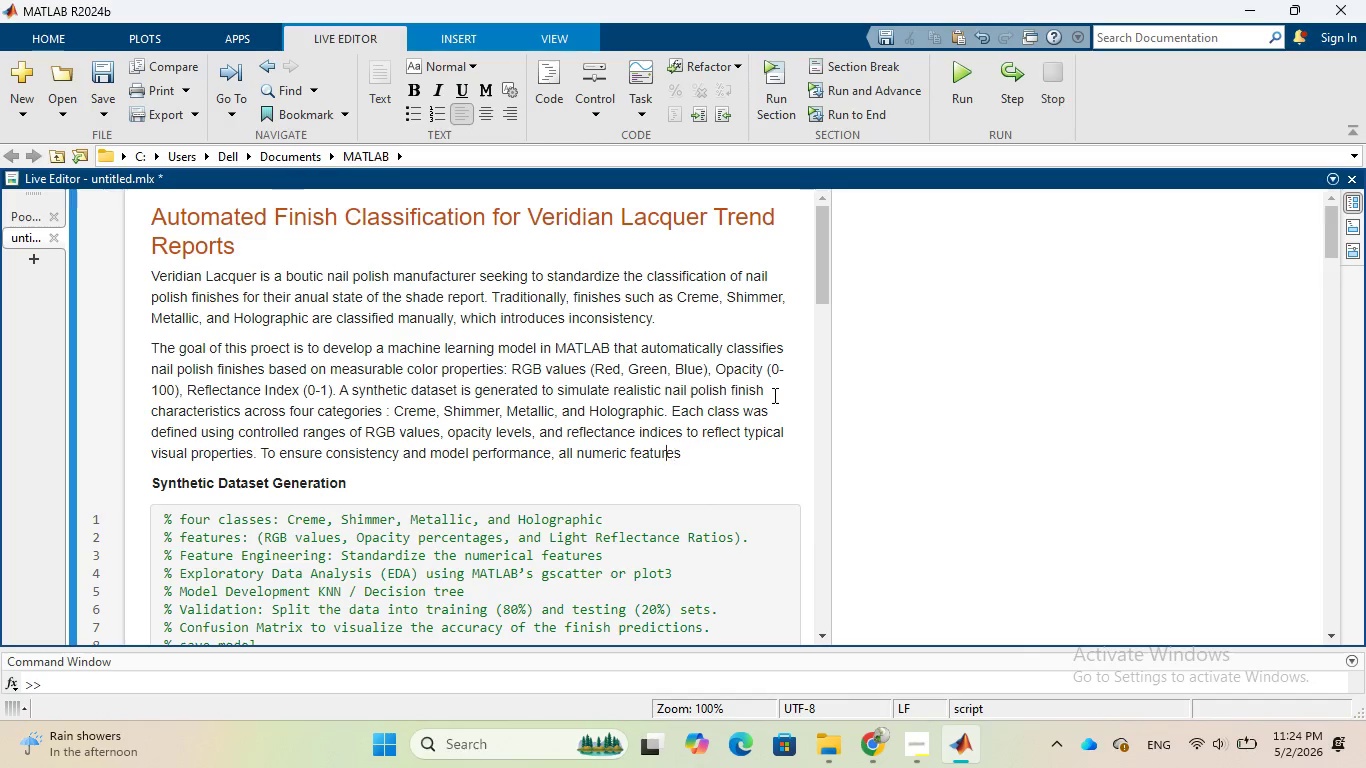 
key(ArrowLeft)
 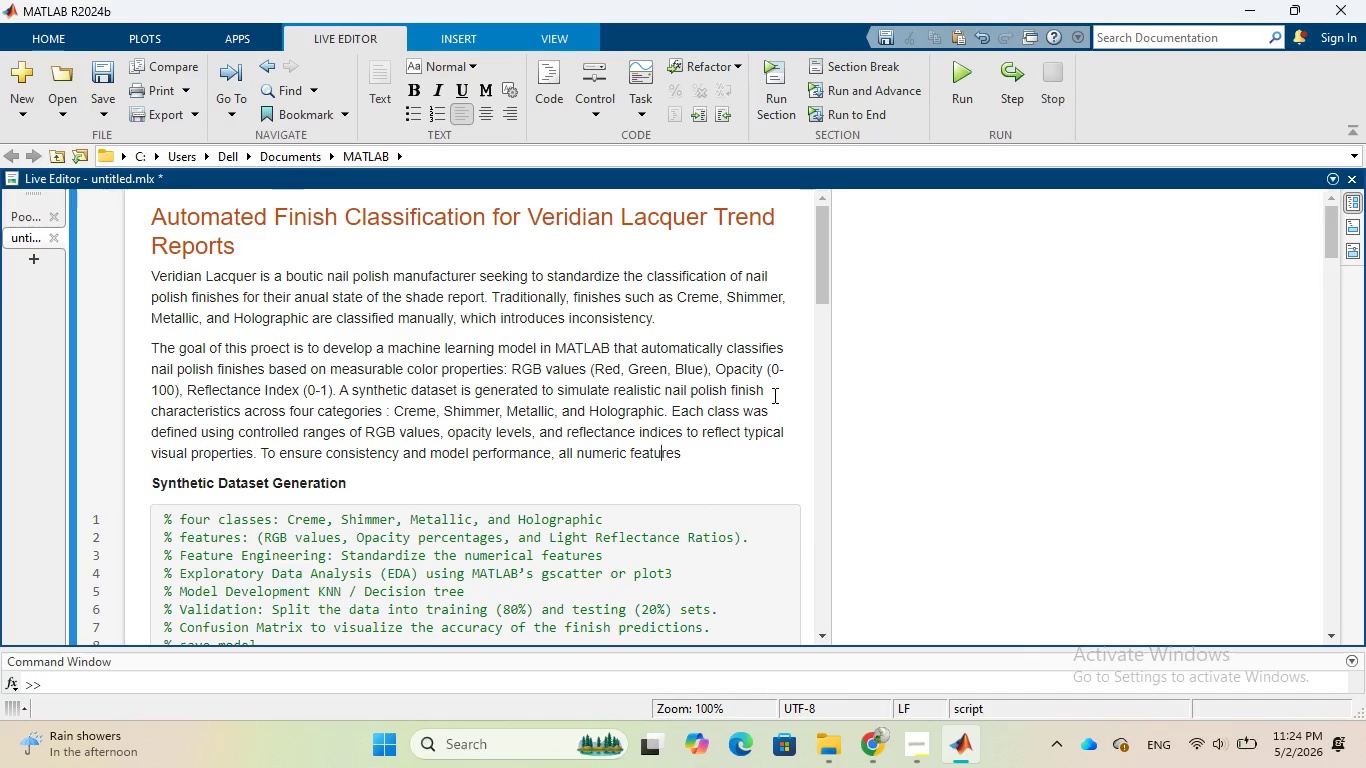 
key(ArrowLeft)
 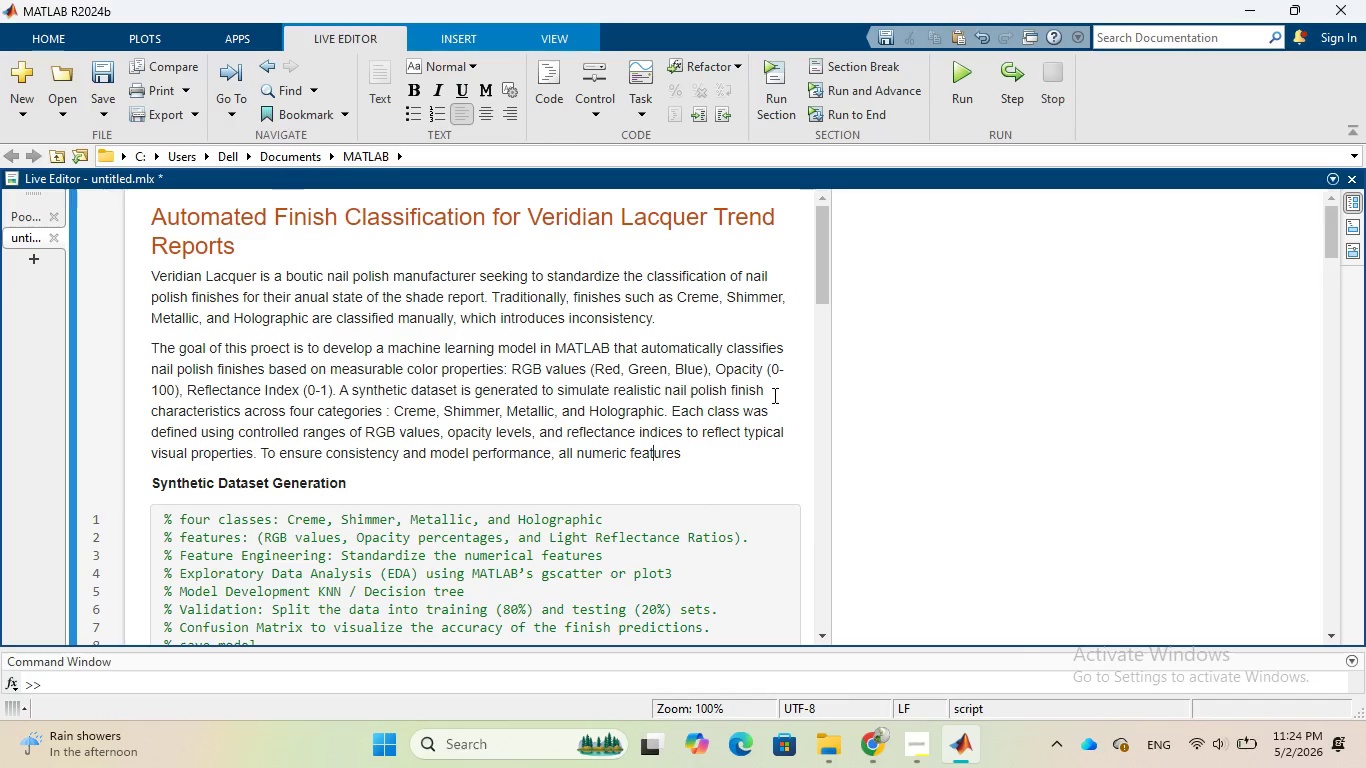 
key(ArrowLeft)
 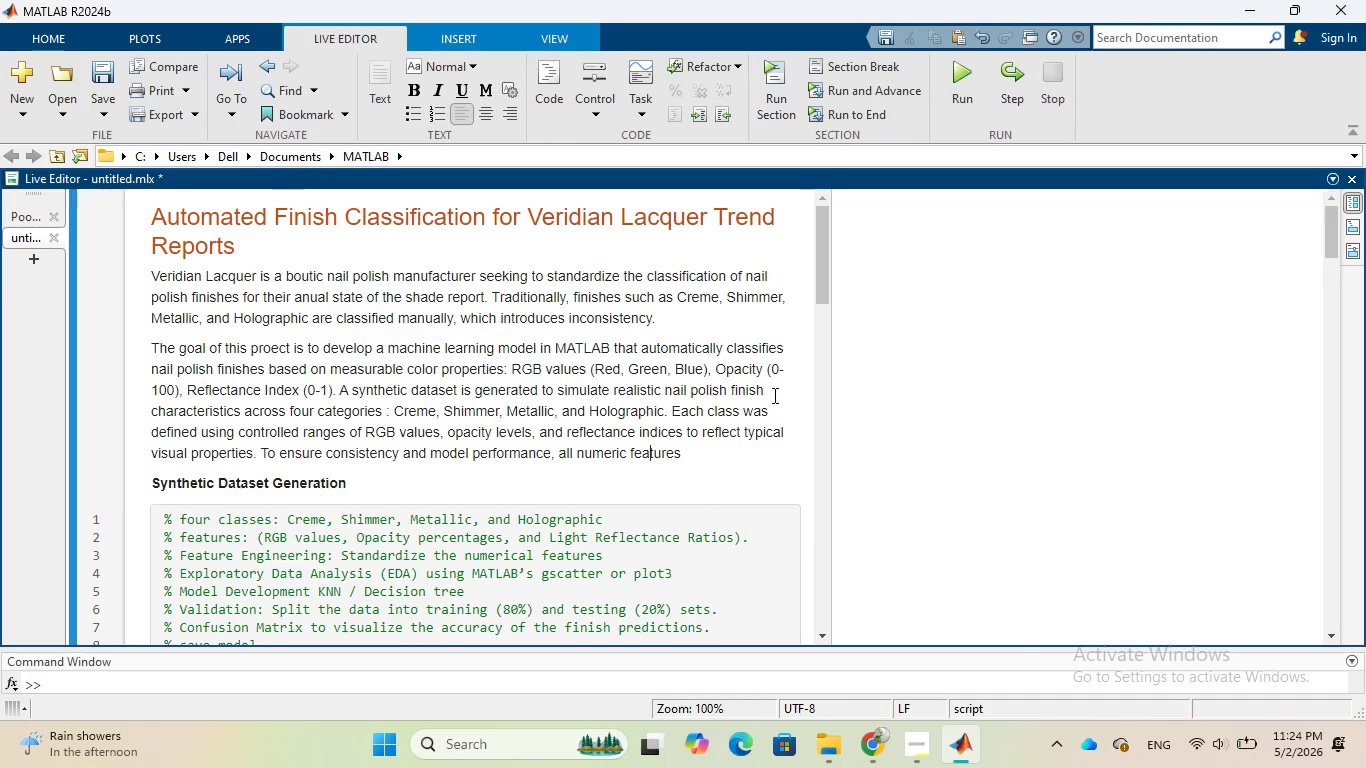 
key(ArrowLeft)
 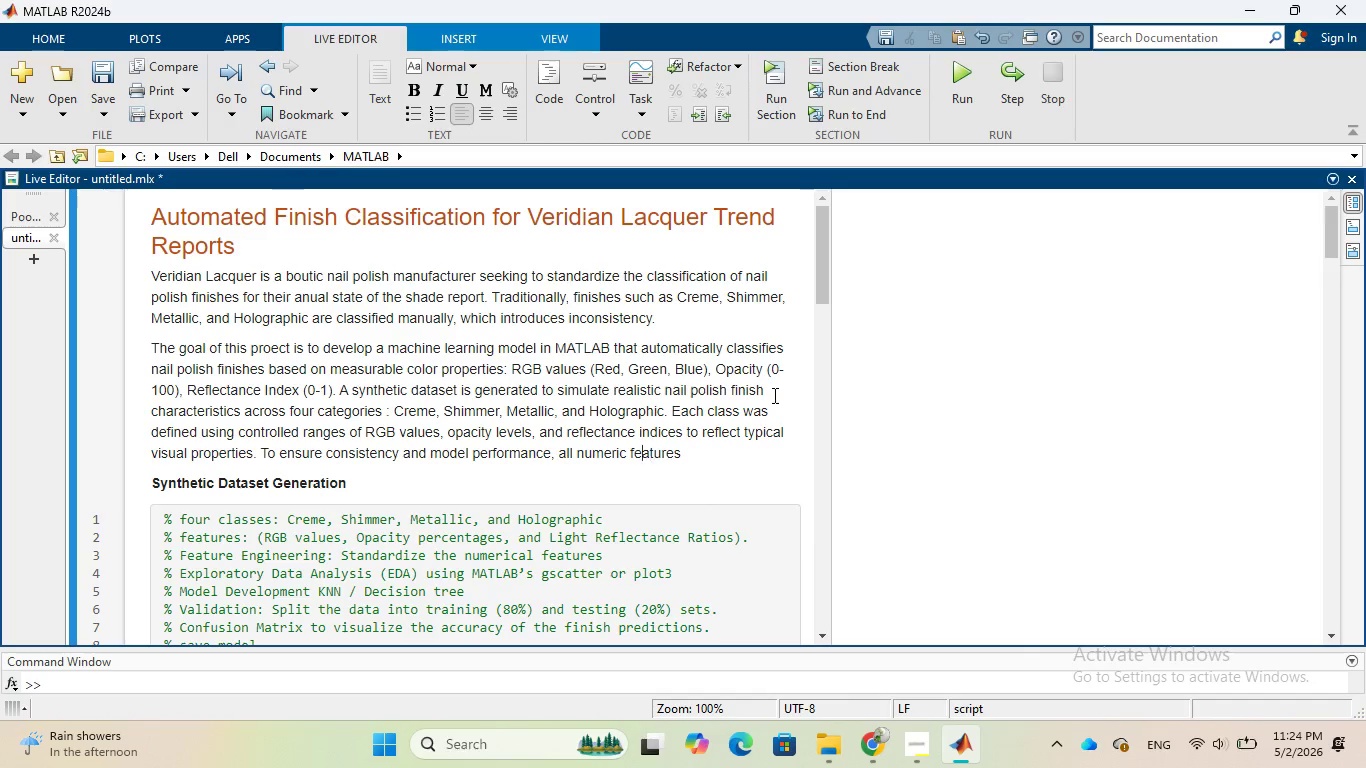 
key(ArrowLeft)
 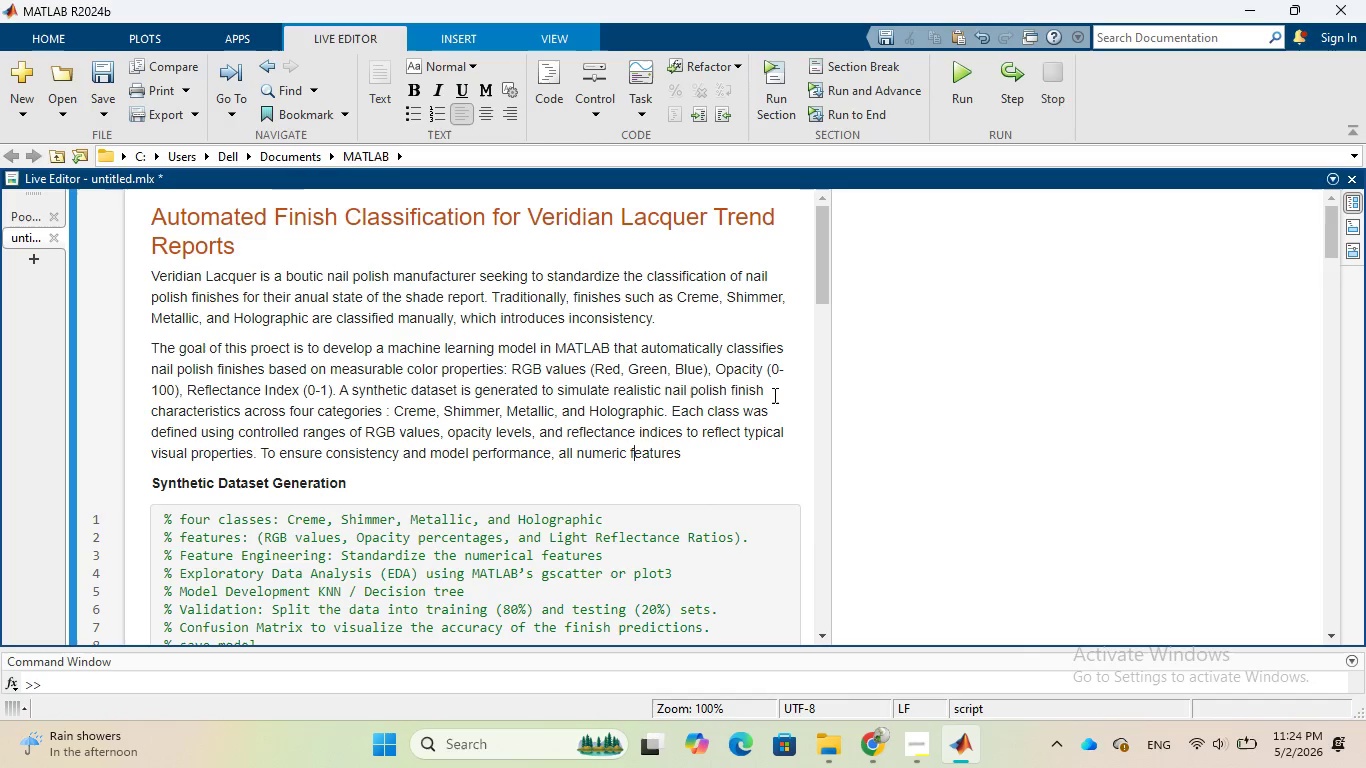 
key(ArrowLeft)
 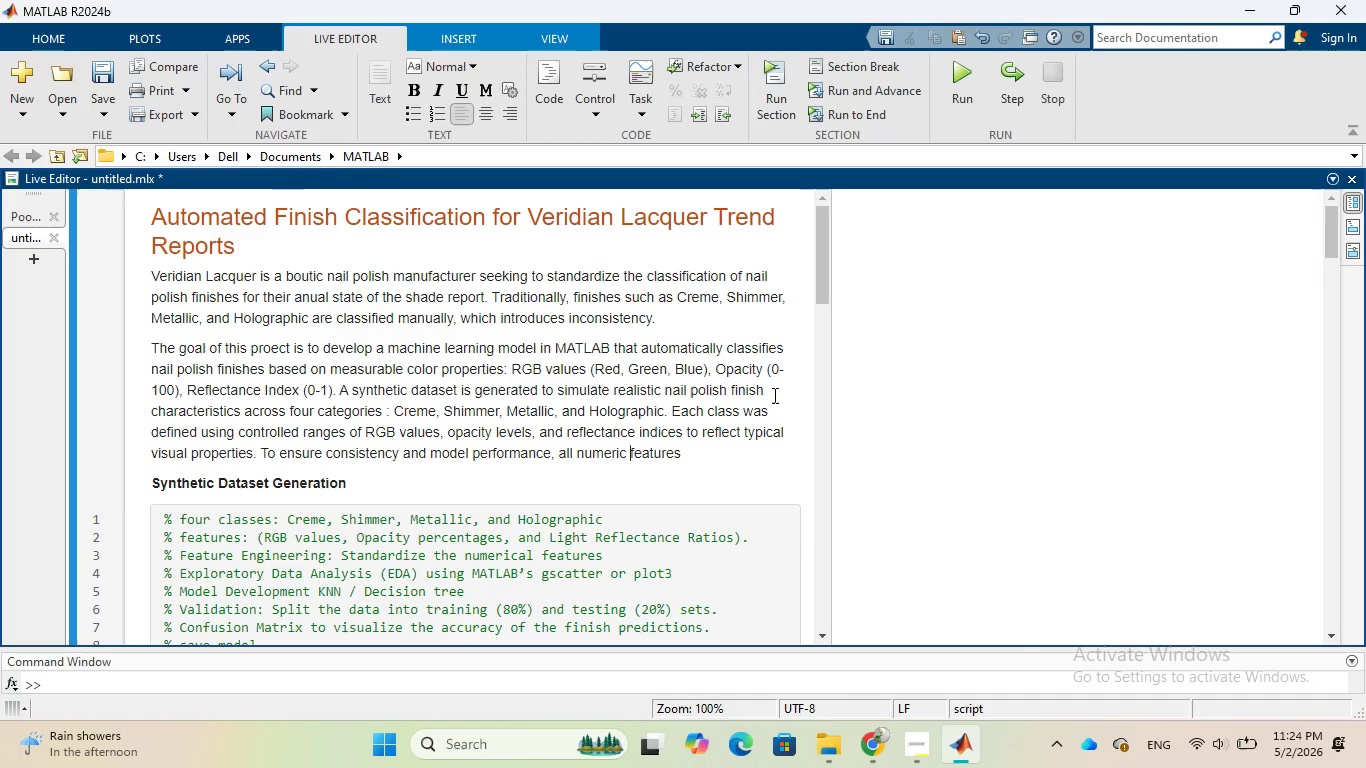 
key(ArrowLeft)
 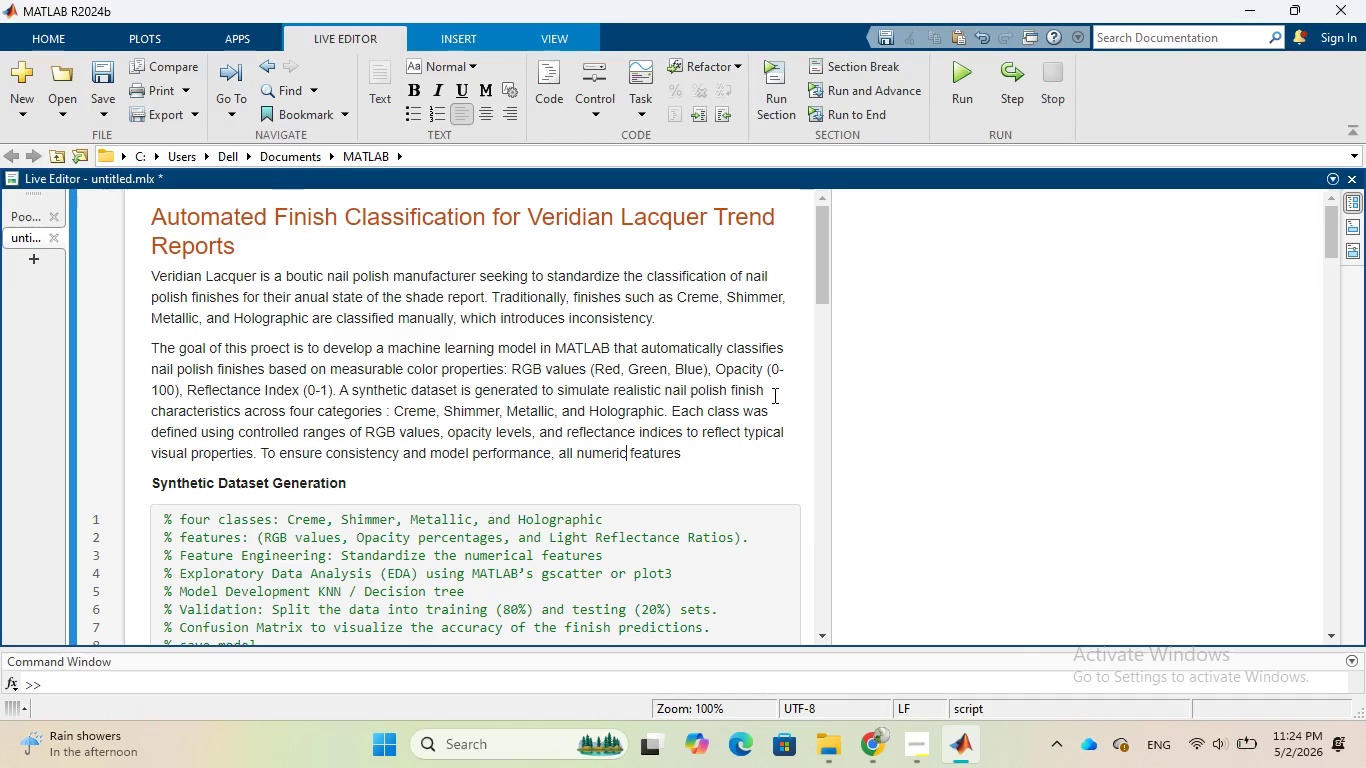 
key(ArrowLeft)
 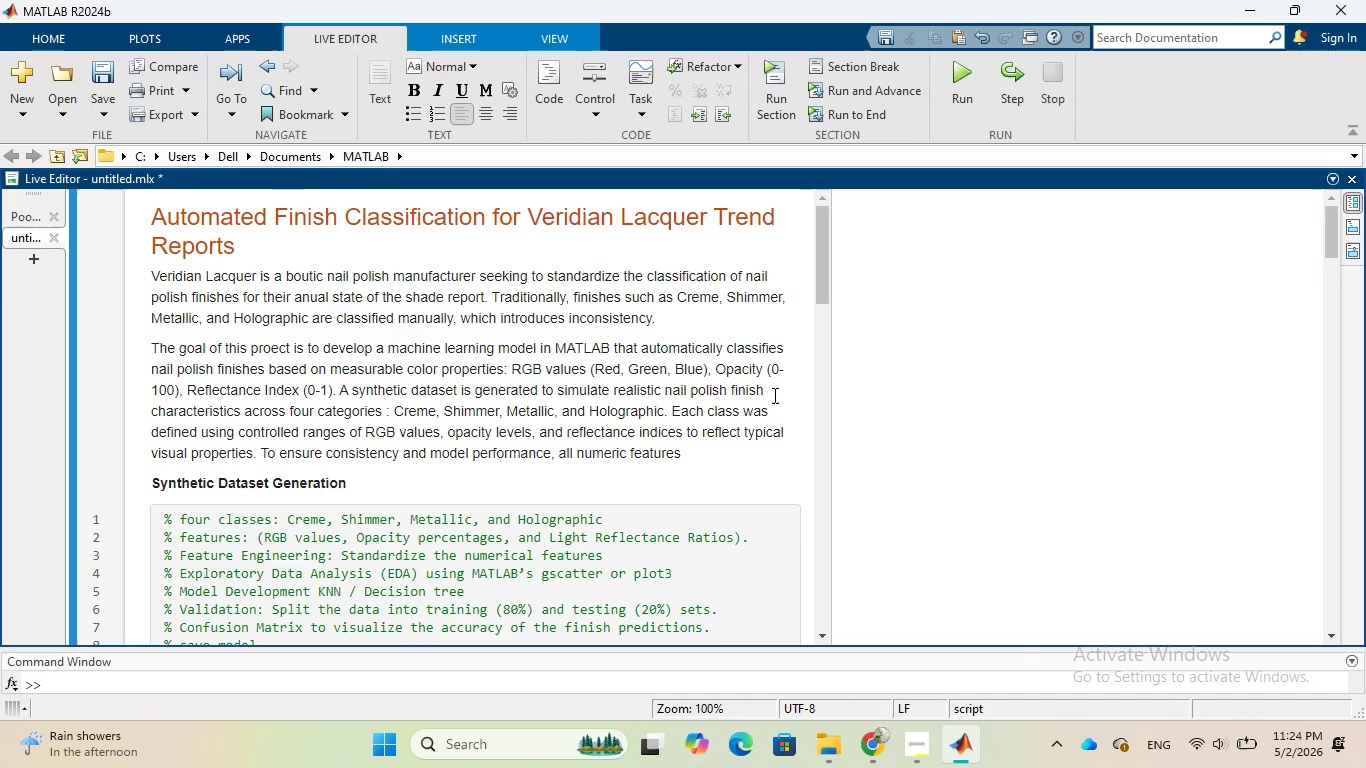 
type(al)
 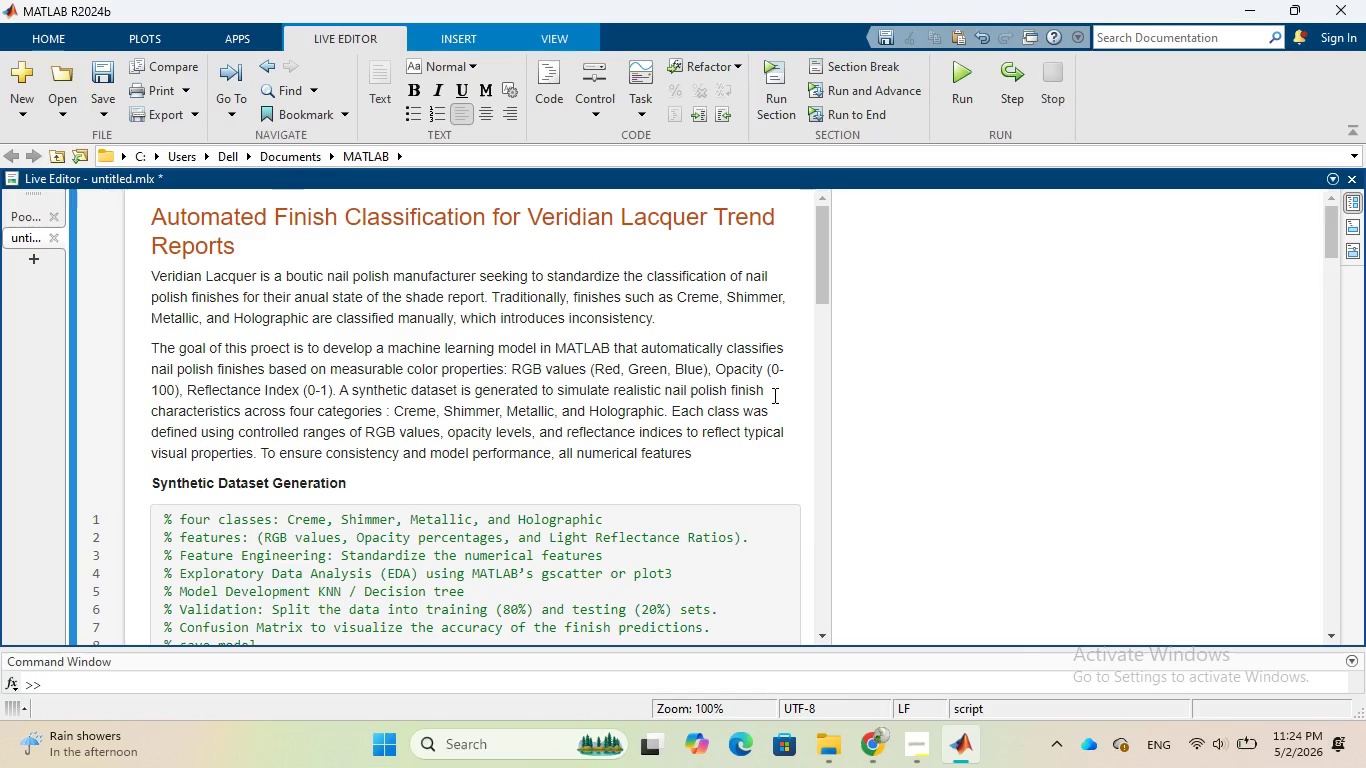 
key(ArrowRight)
 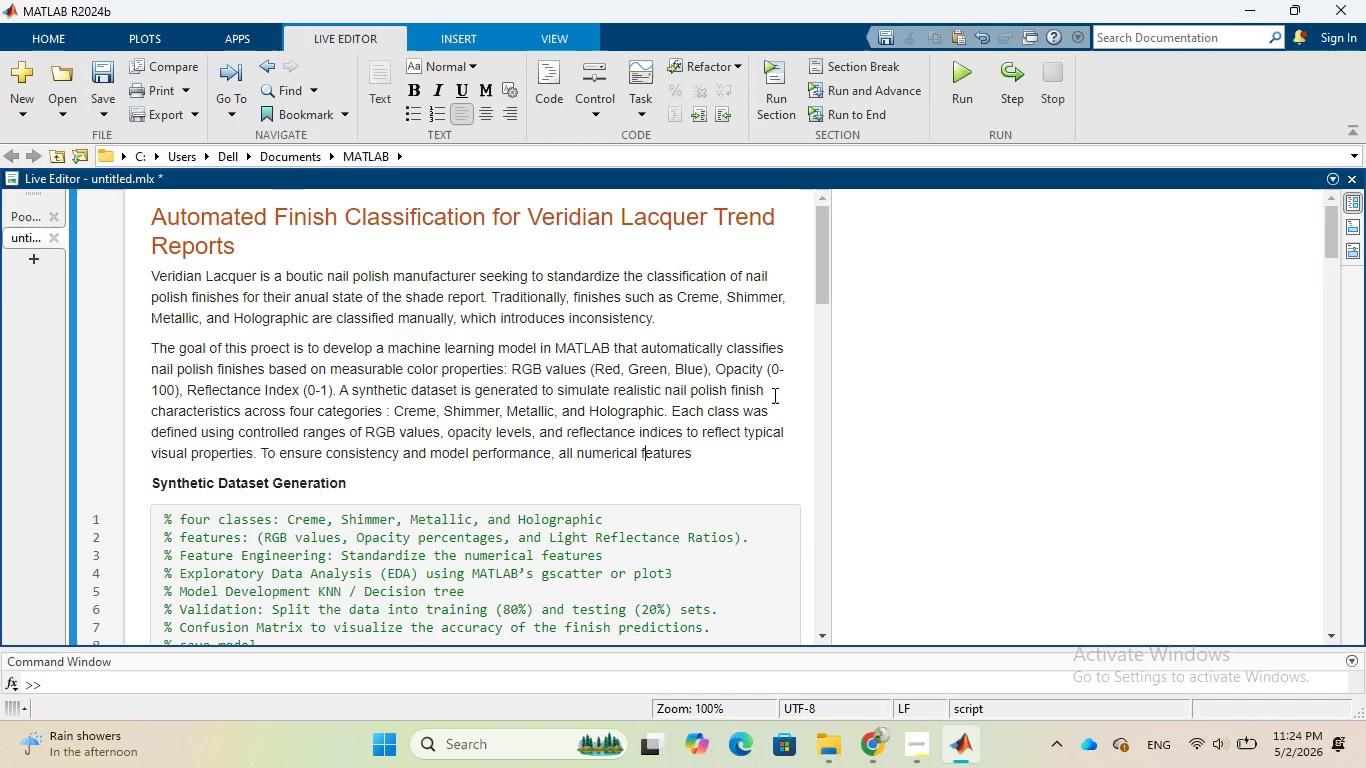 
key(ArrowRight)
 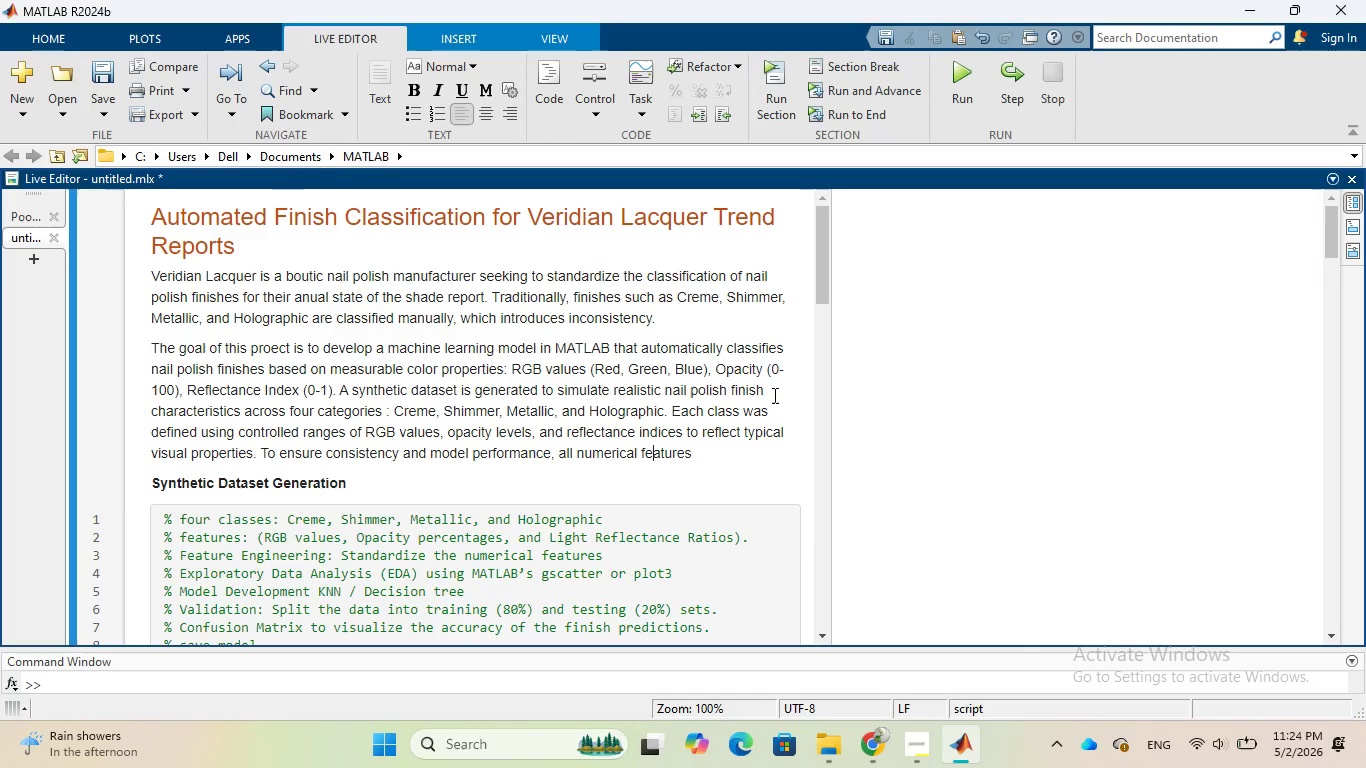 
key(ArrowRight)
 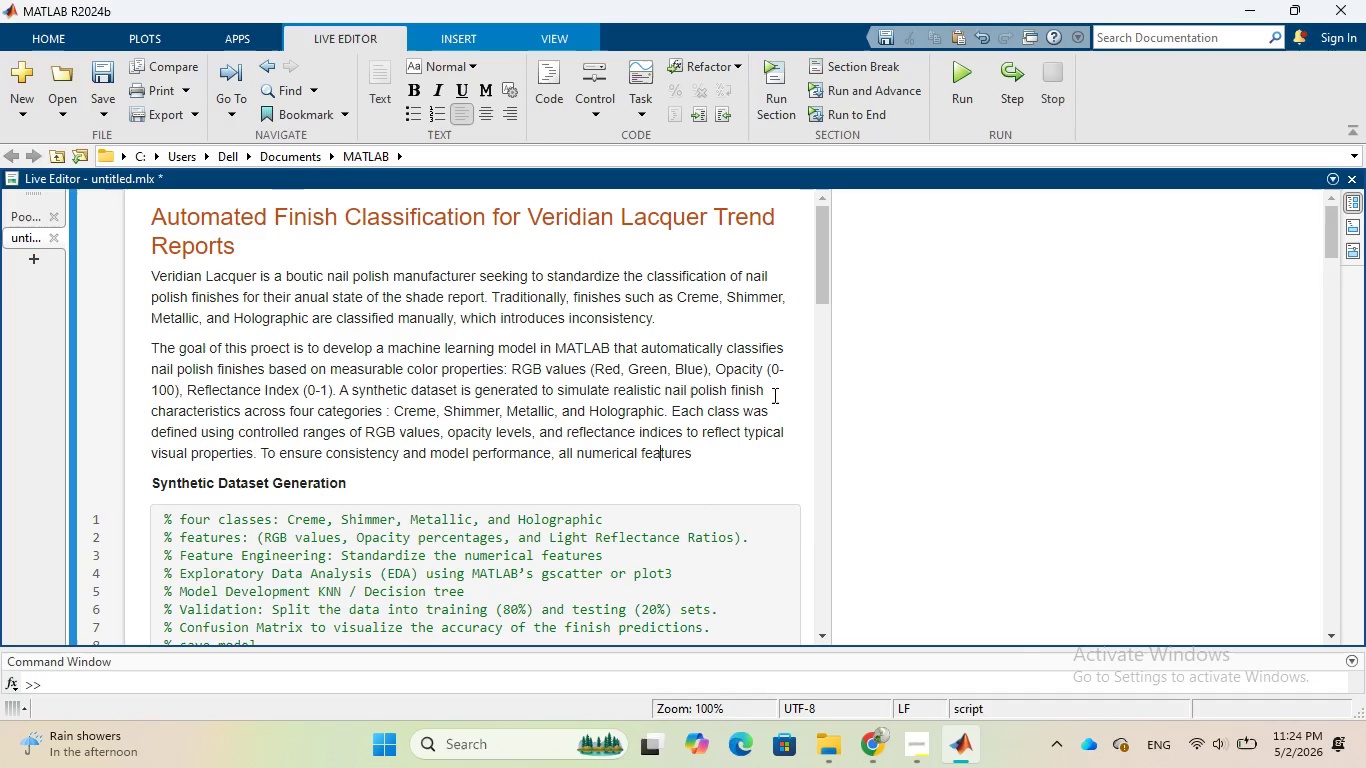 
key(ArrowRight)
 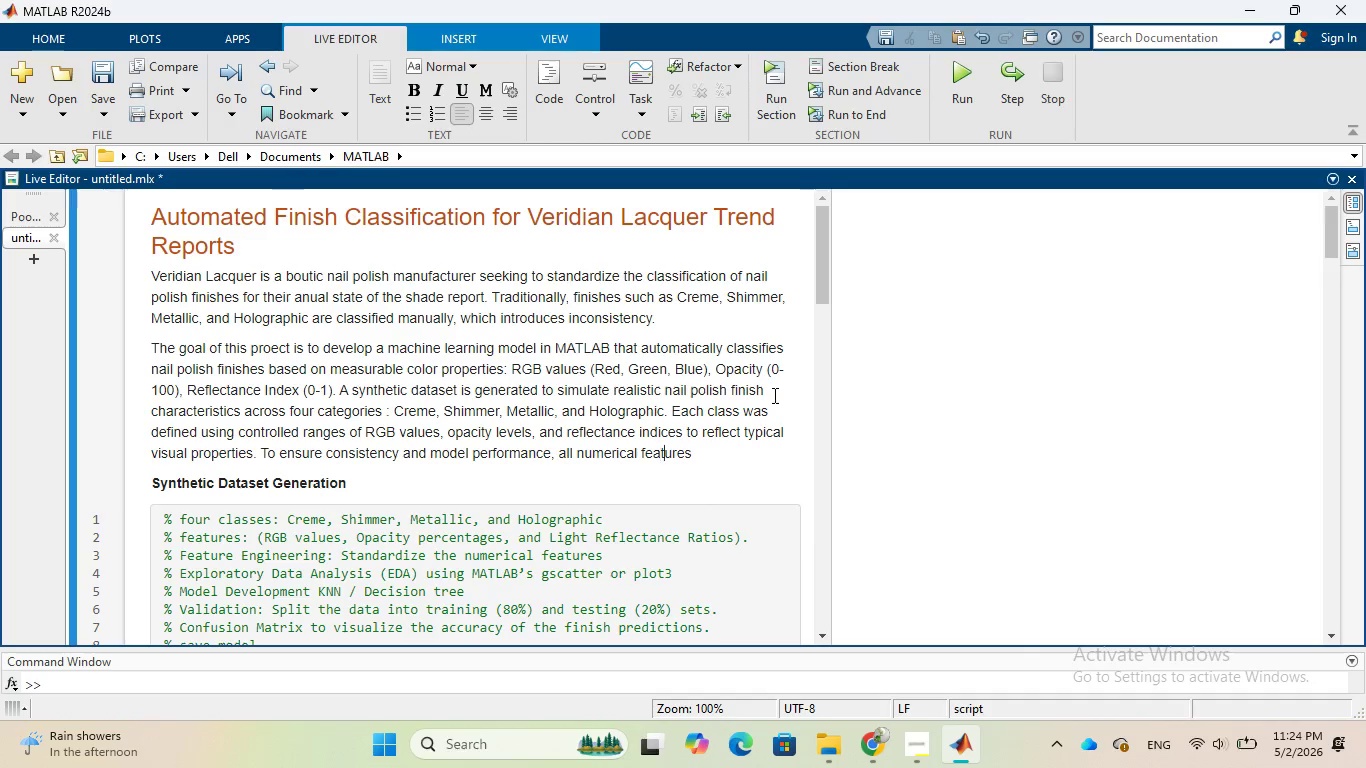 
key(ArrowRight)
 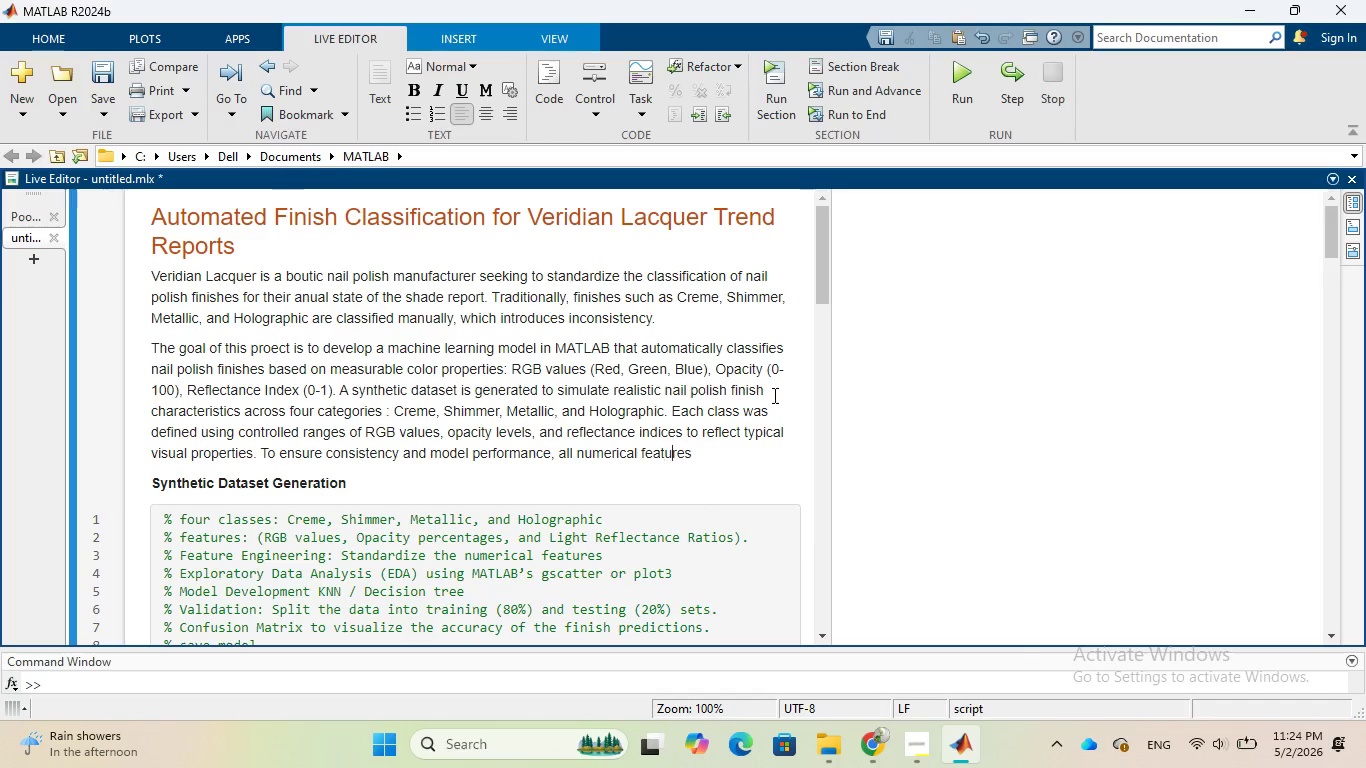 
key(ArrowRight)
 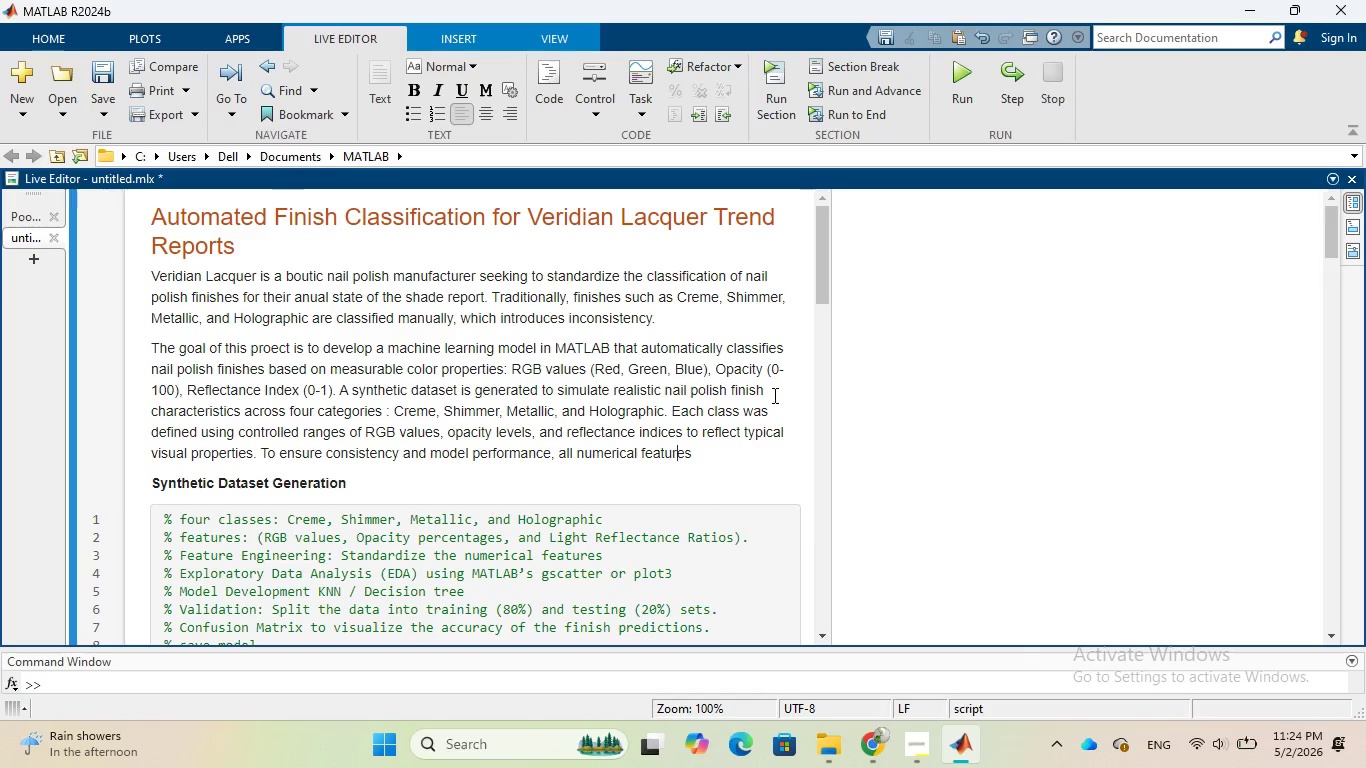 
key(ArrowRight)
 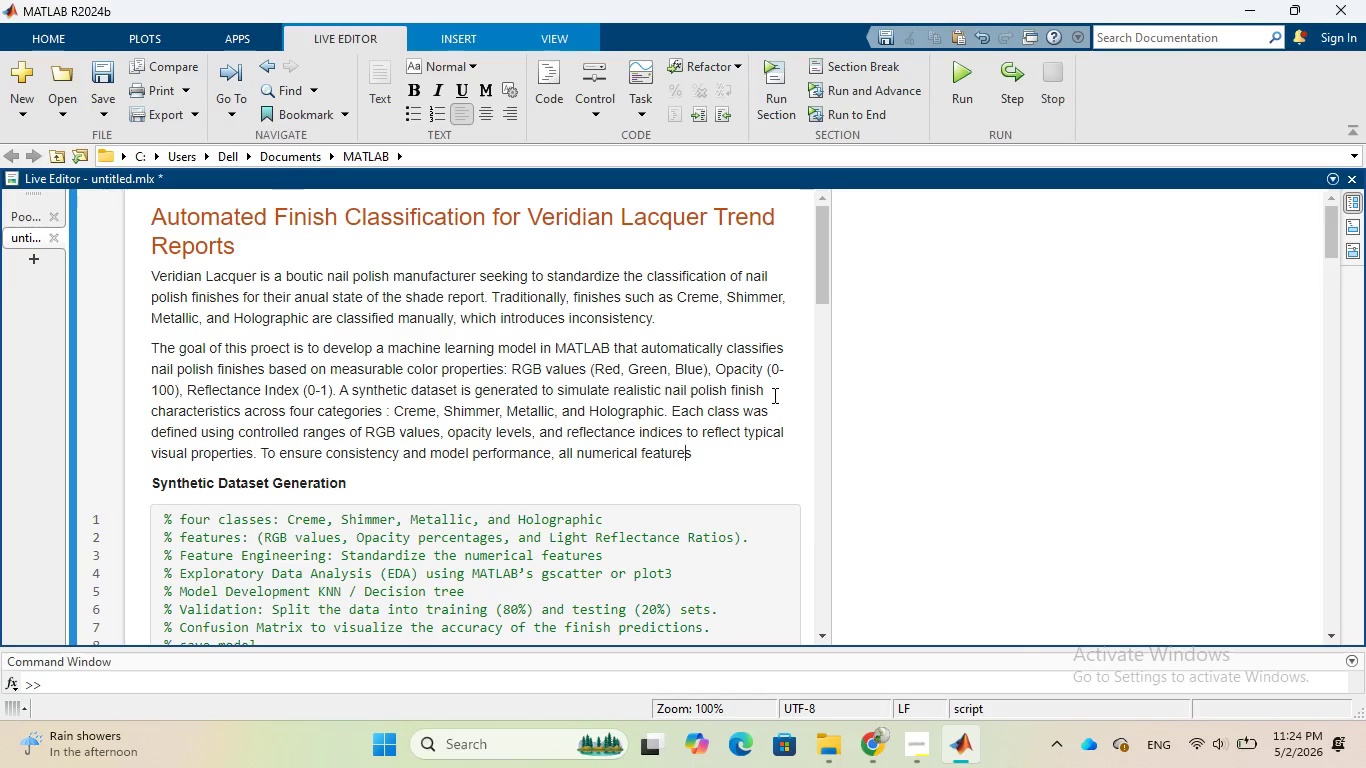 
key(ArrowRight)
 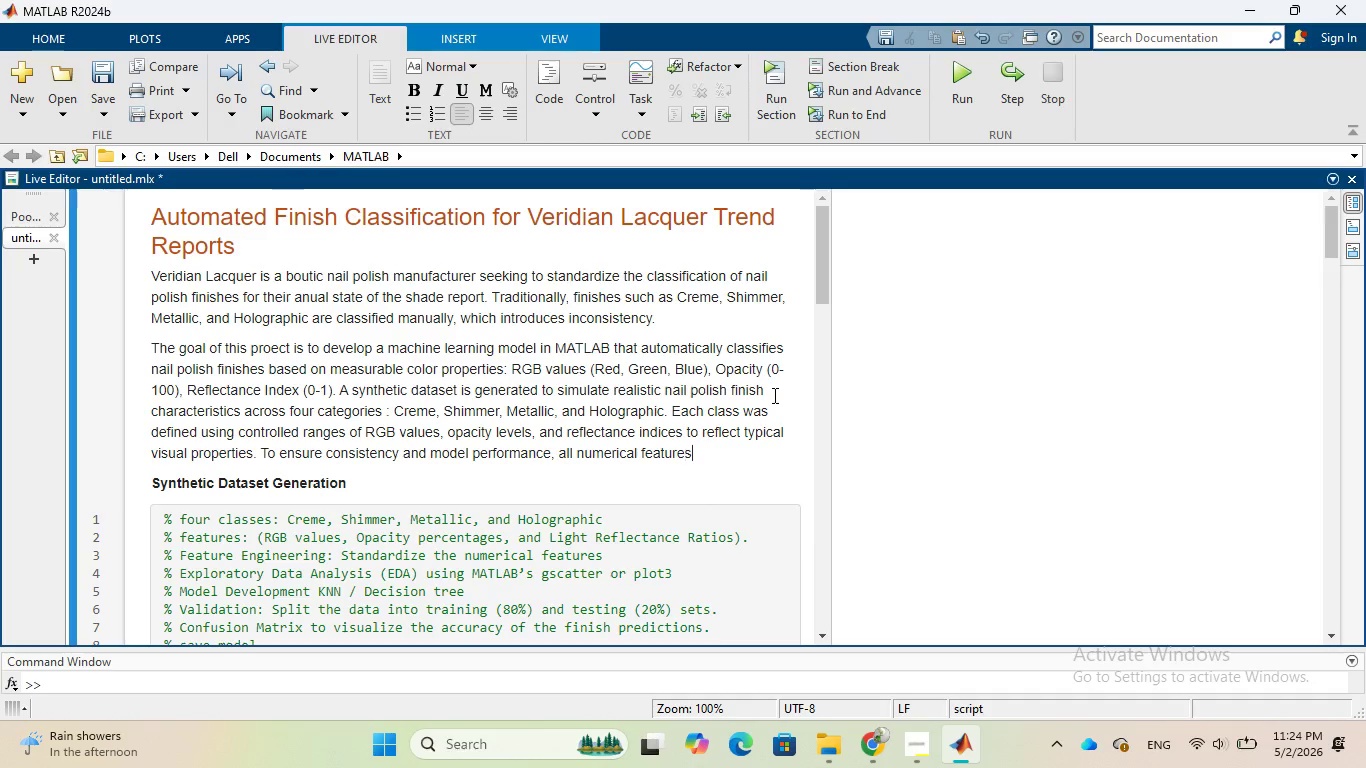 
key(ArrowRight)
 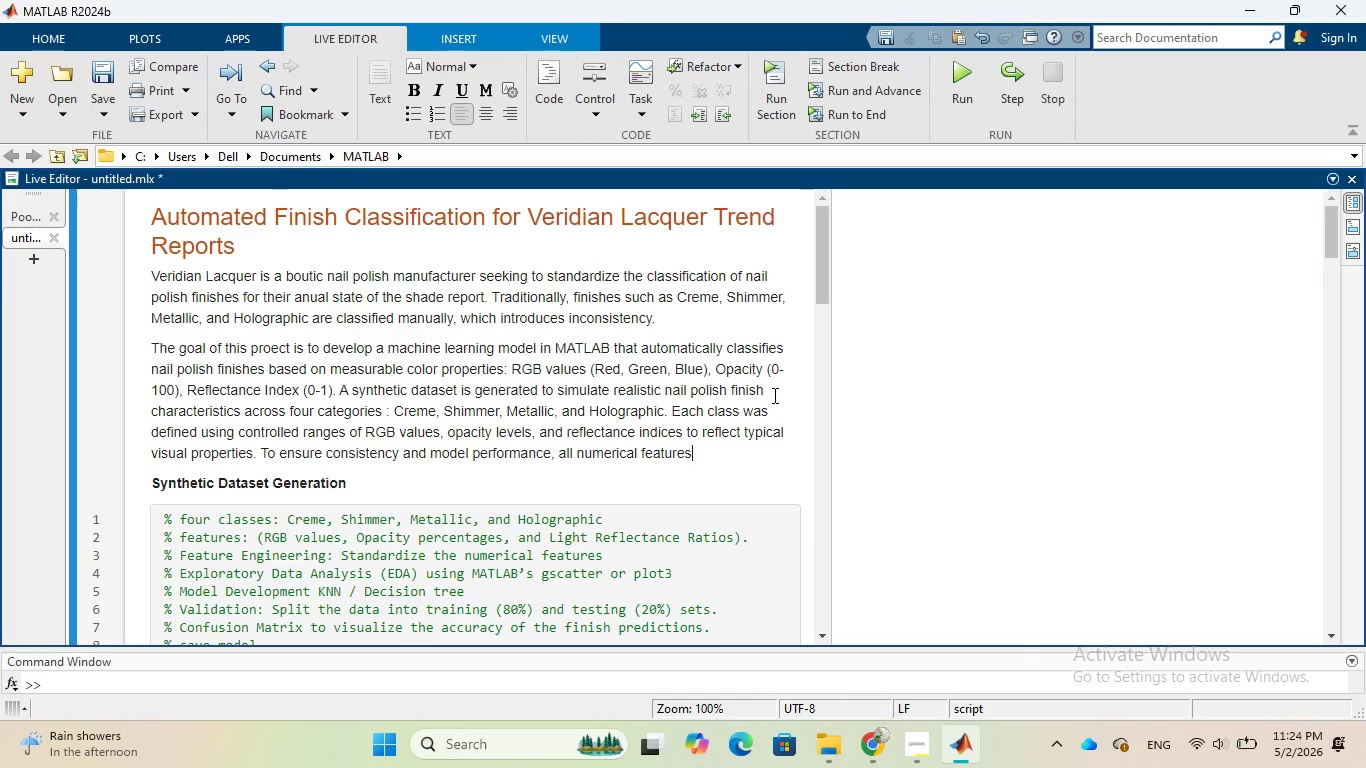 
wait(5.17)
 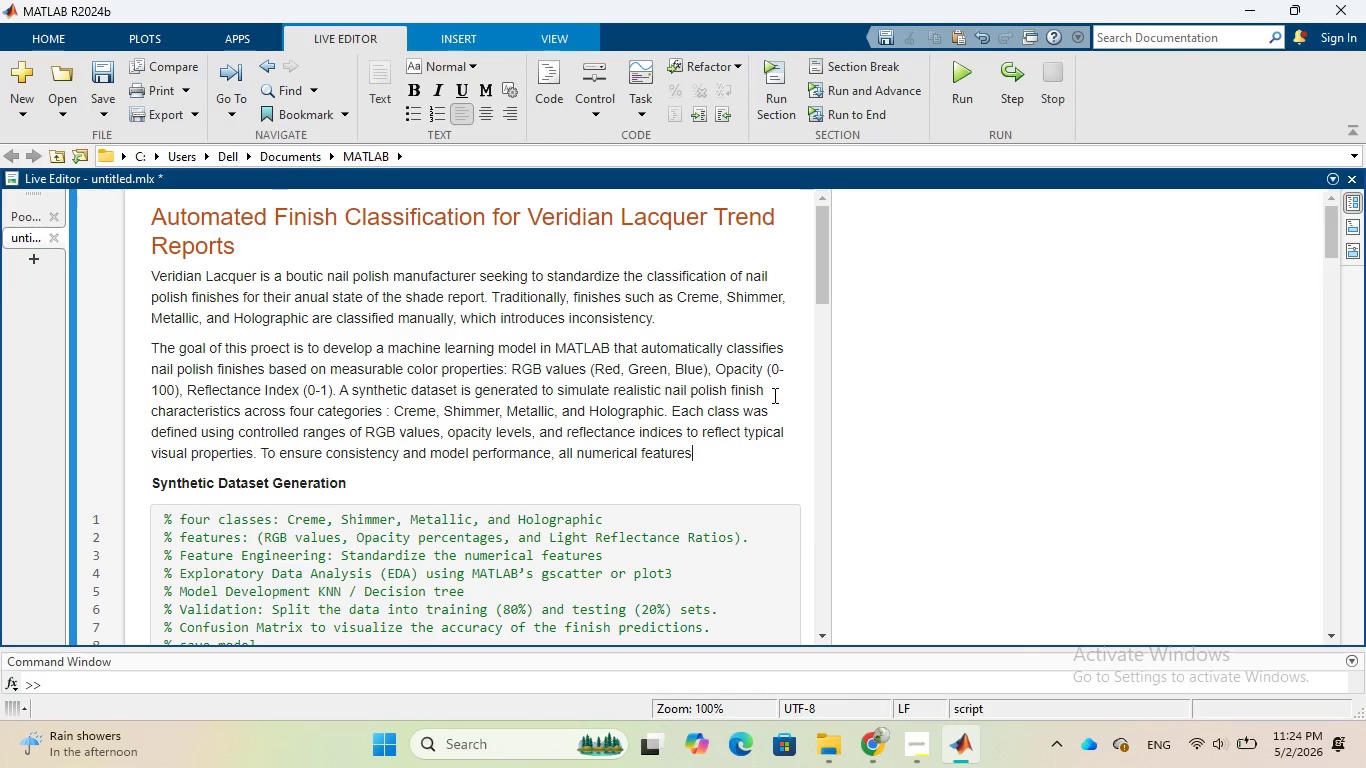 
type( were normalized)
 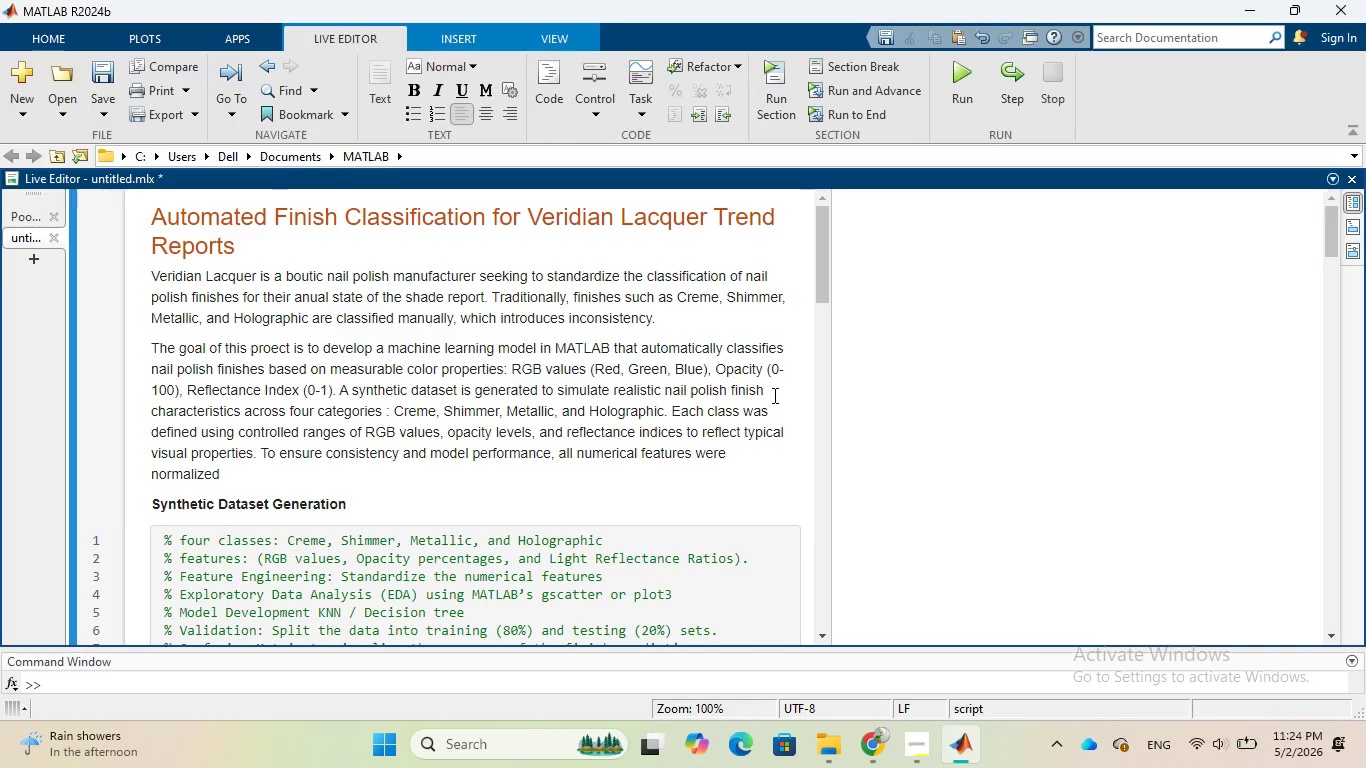 
wait(11.7)
 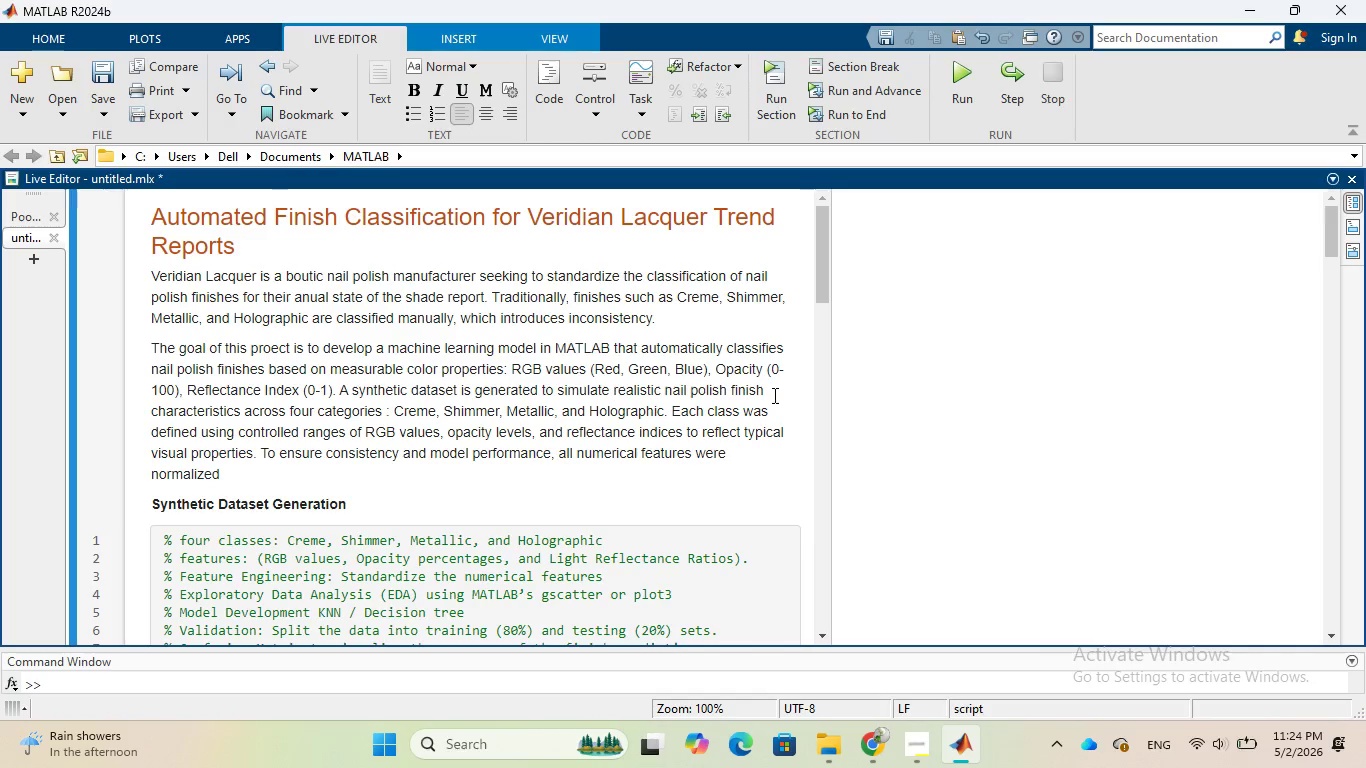 
scroll: coordinate [587, 499], scroll_direction: down, amount: 2.0
 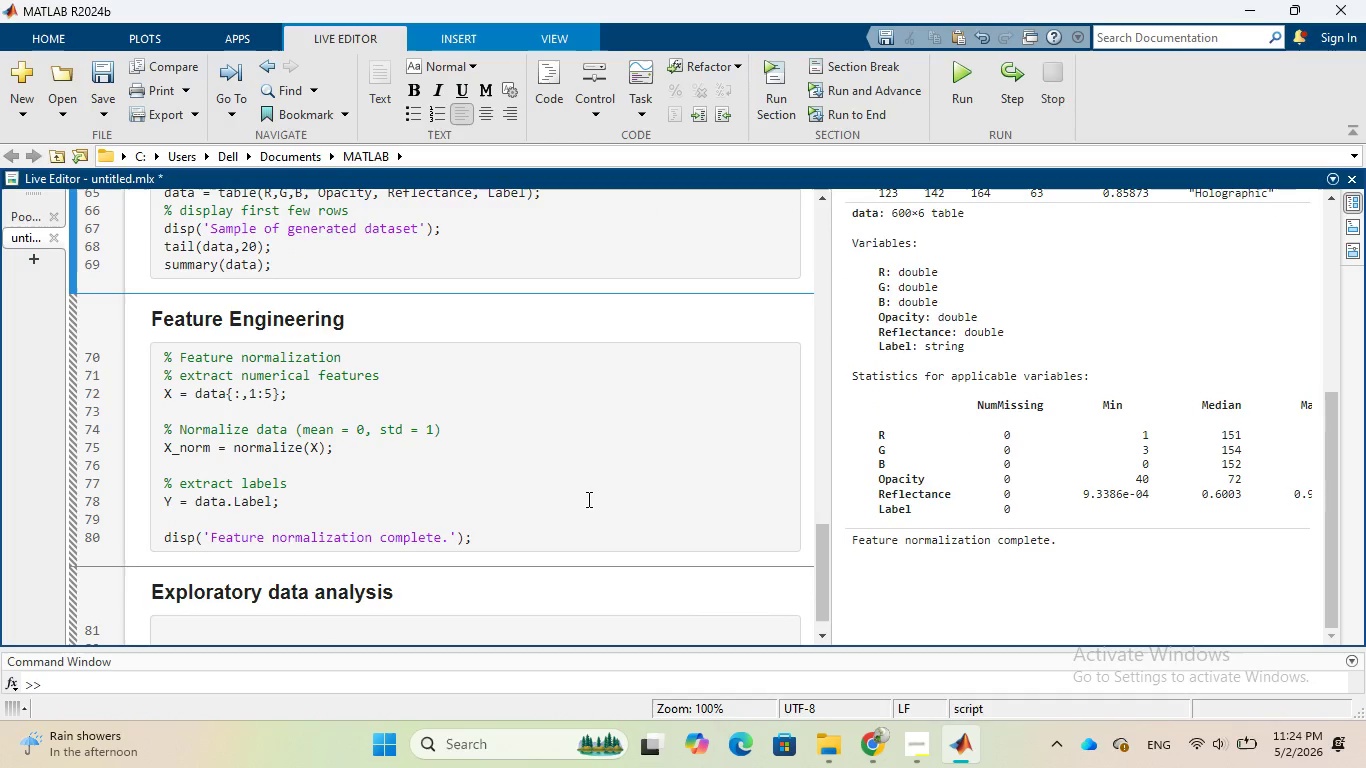 
wait(9.36)
 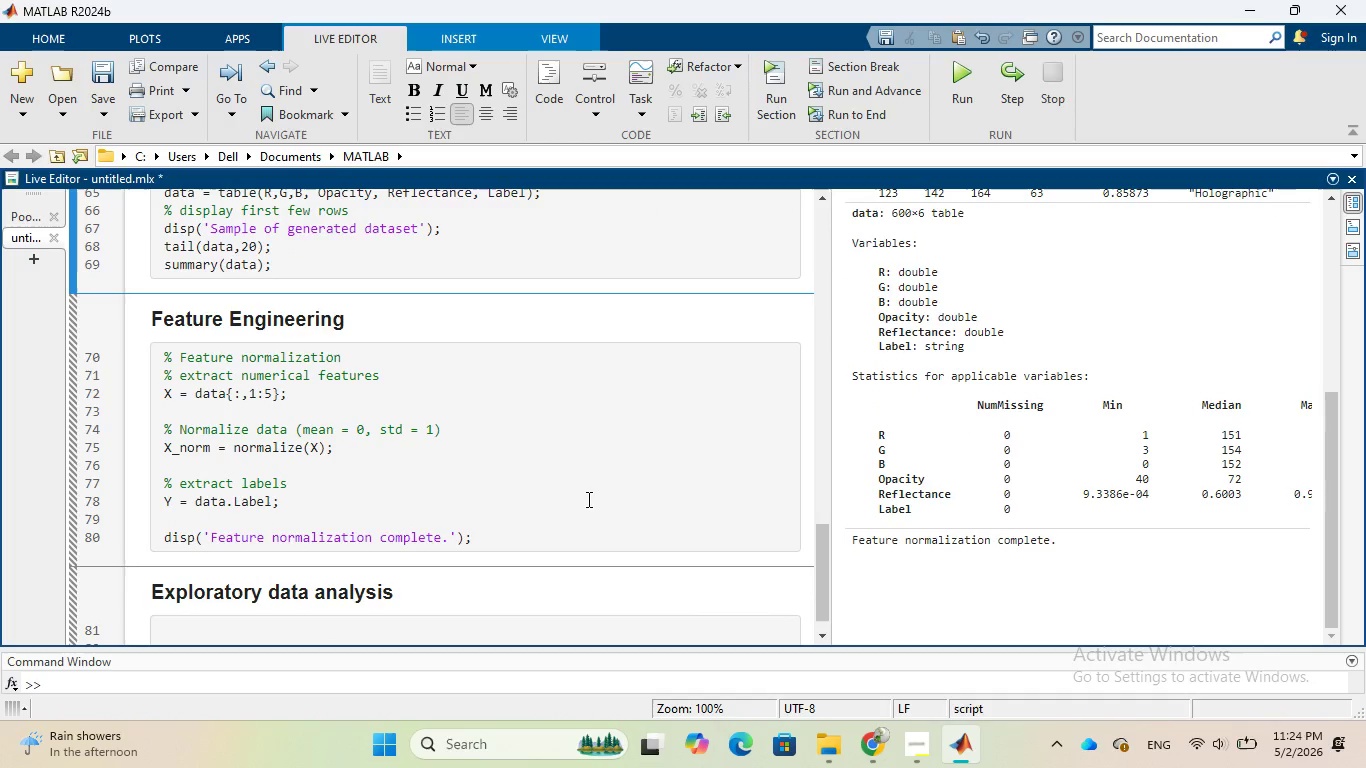 
left_click([865, 645])
 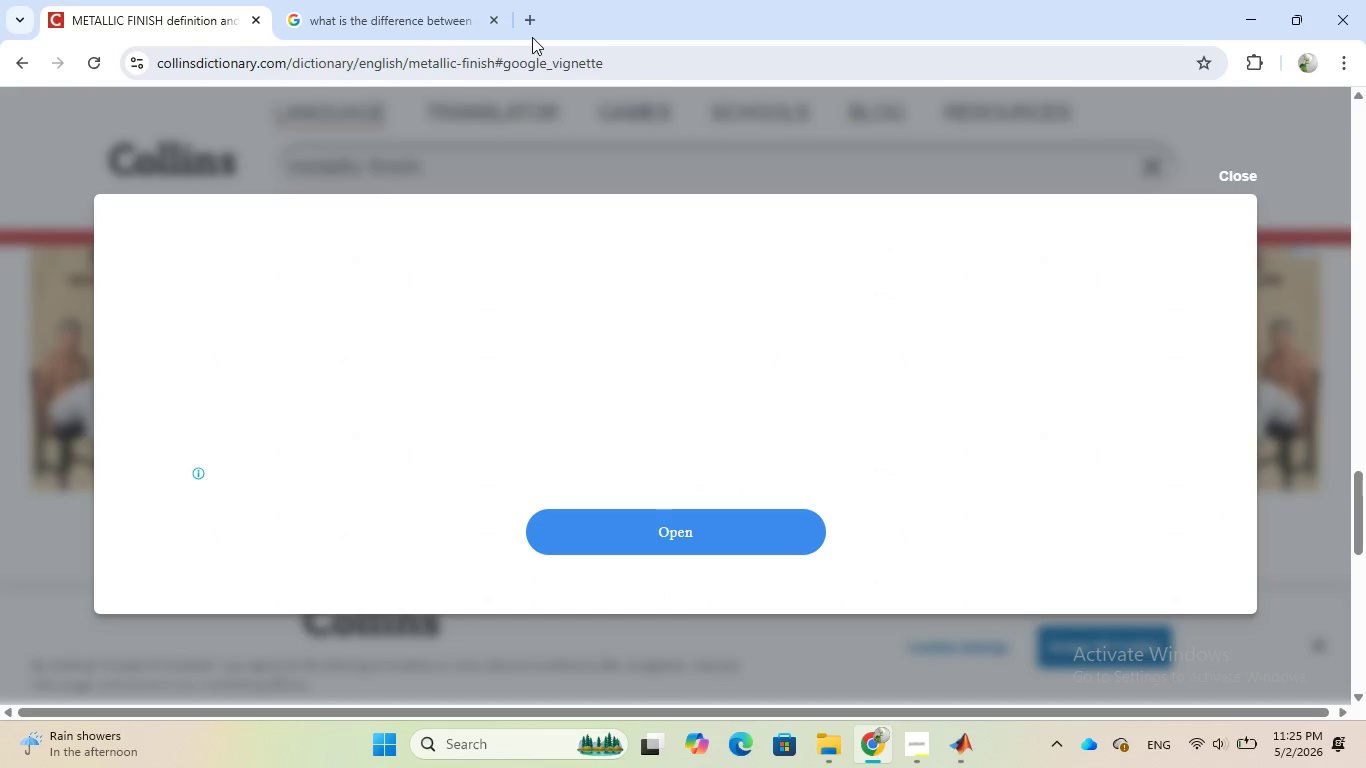 
left_click([524, 23])
 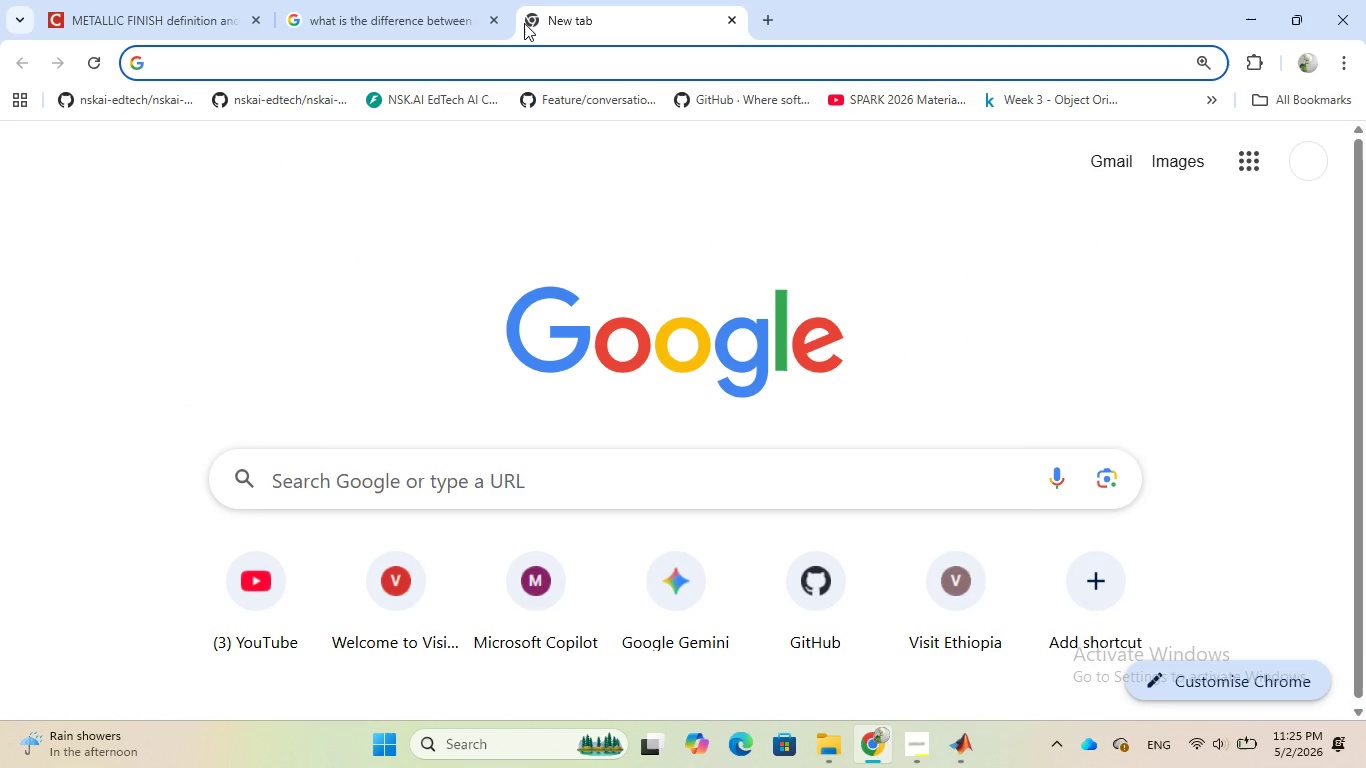 
type(z-score )
 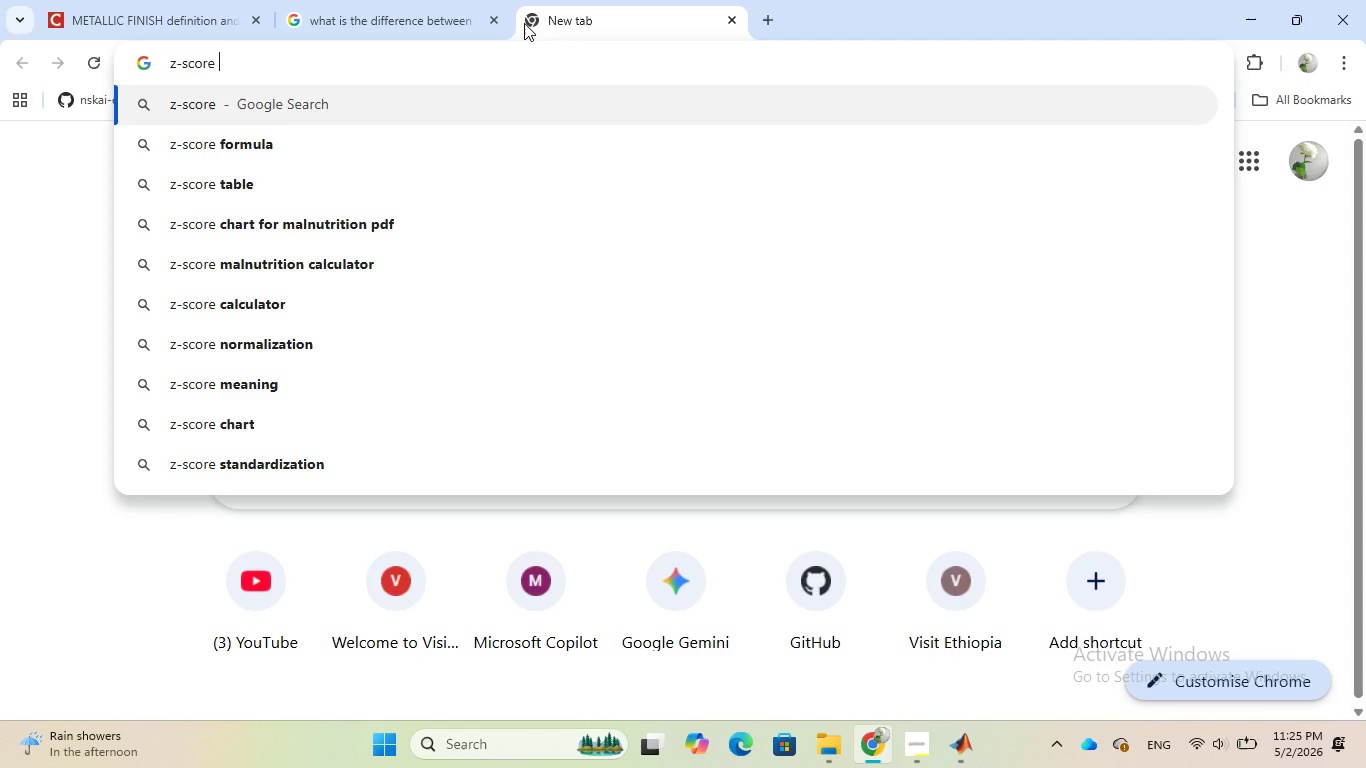 
type(normalization)
 